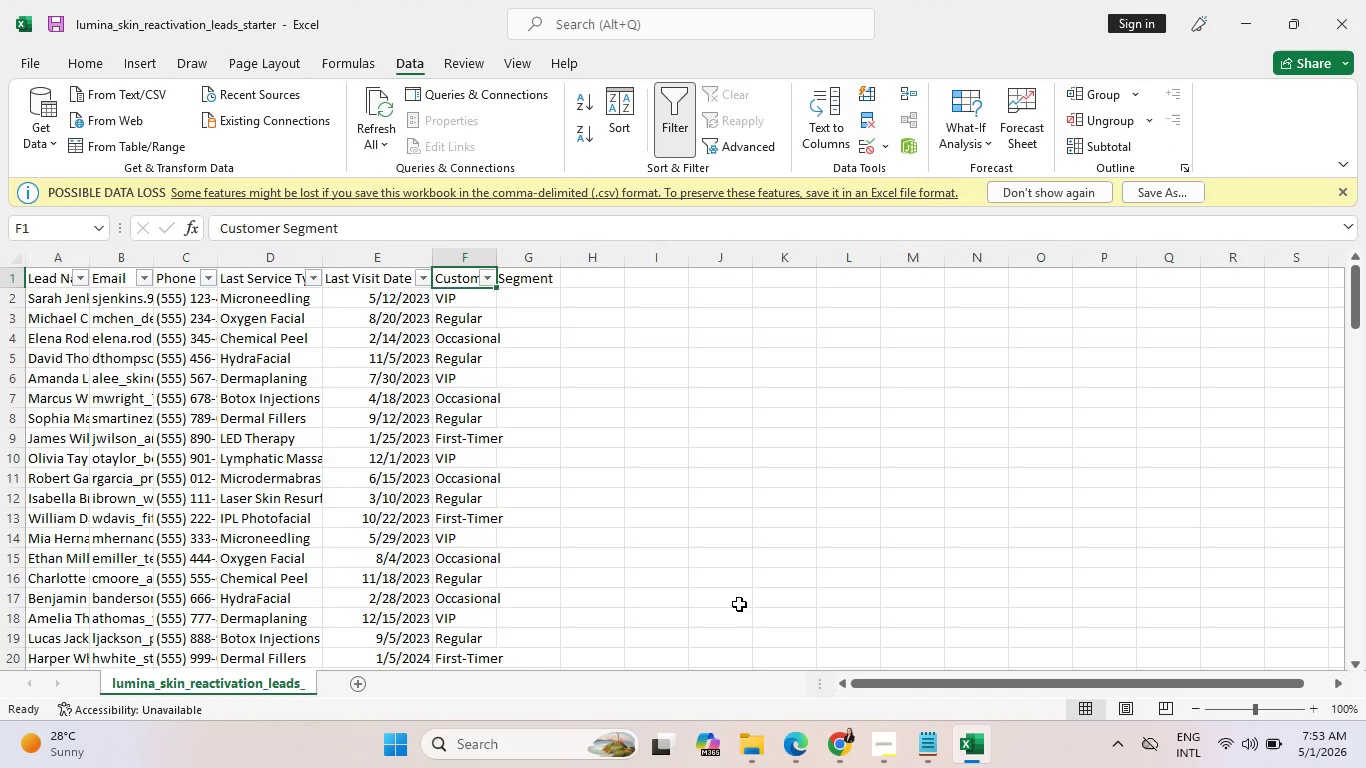 
left_click([836, 759])
 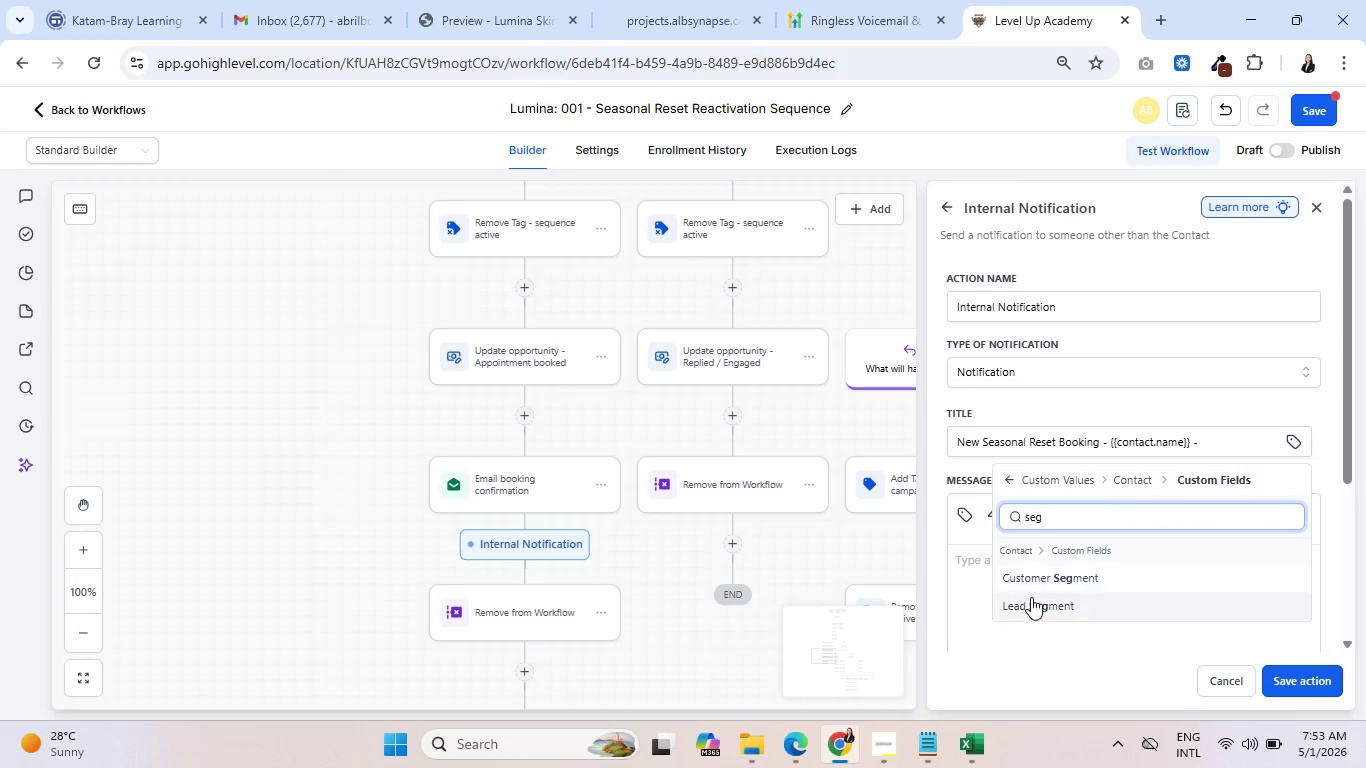 
left_click([1046, 583])
 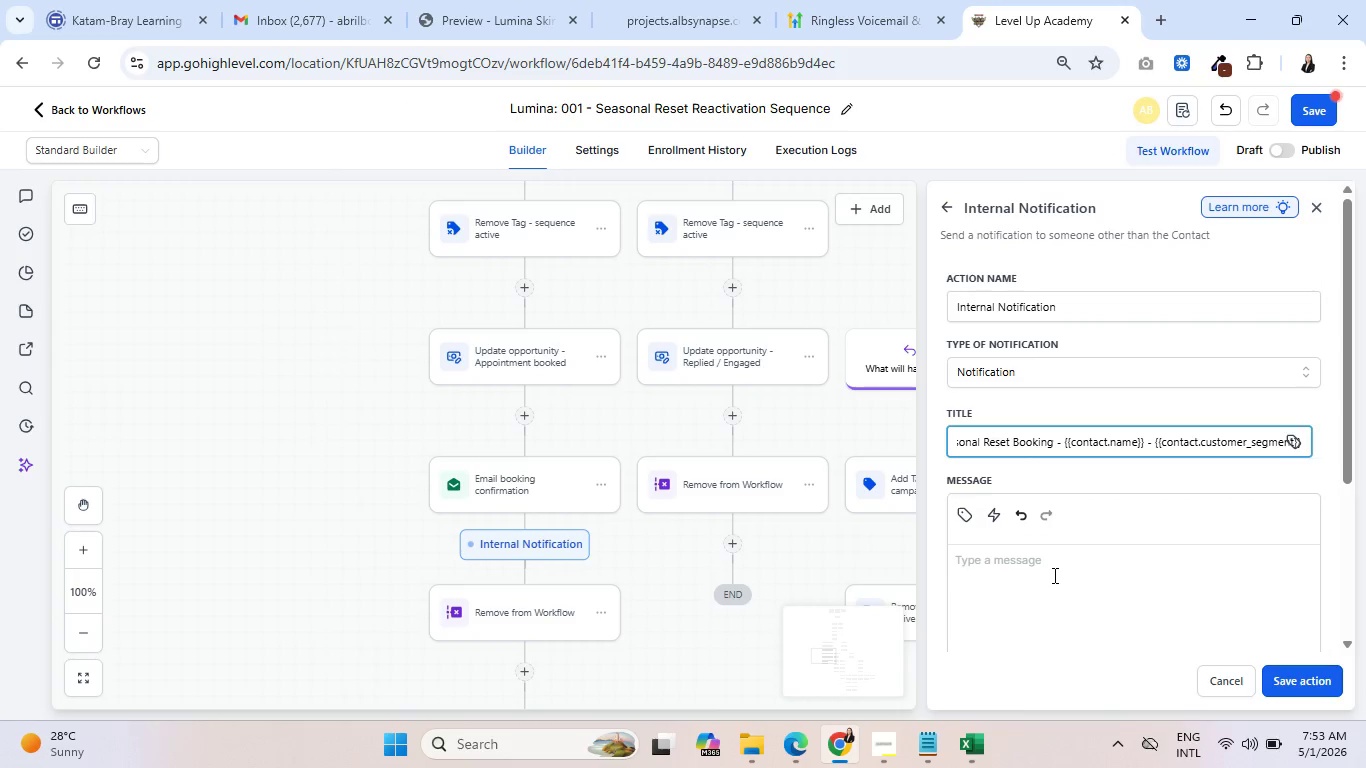 
left_click([1053, 563])
 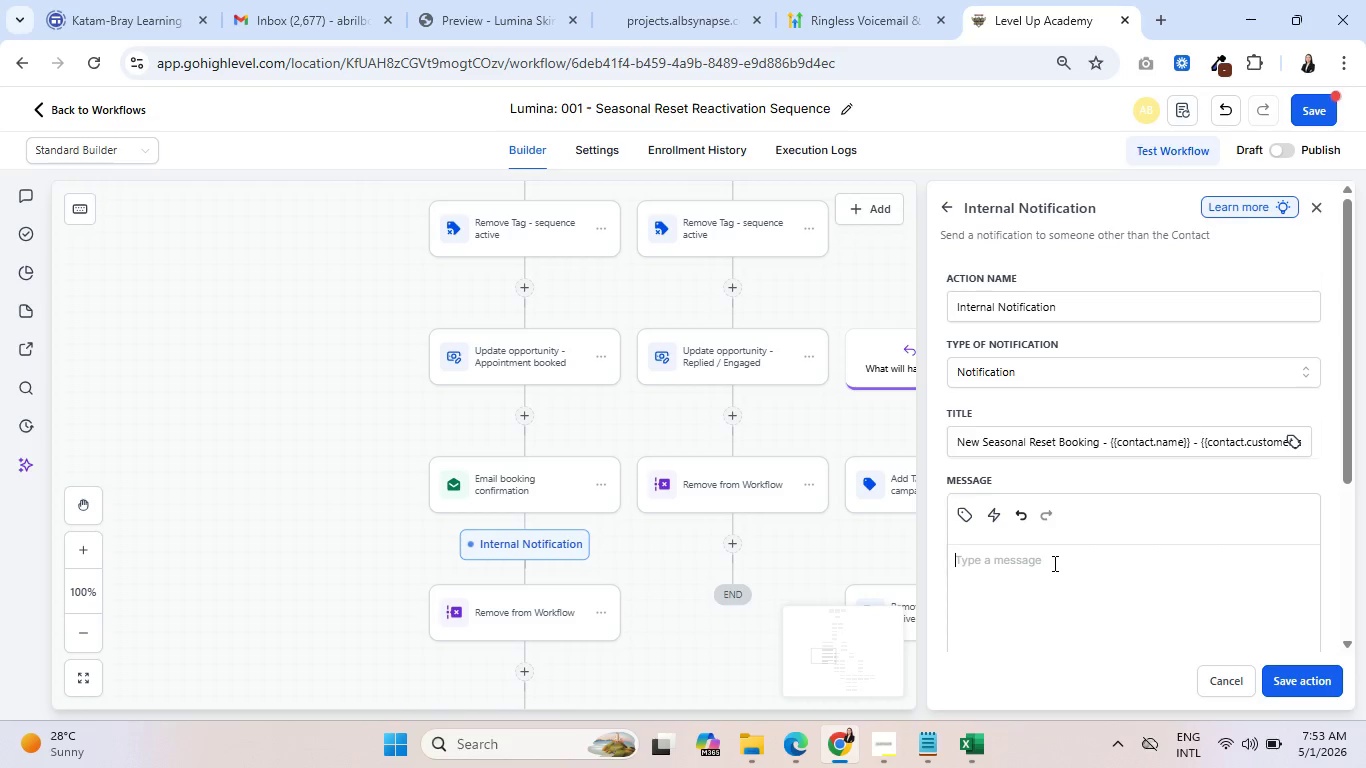 
wait(6.78)
 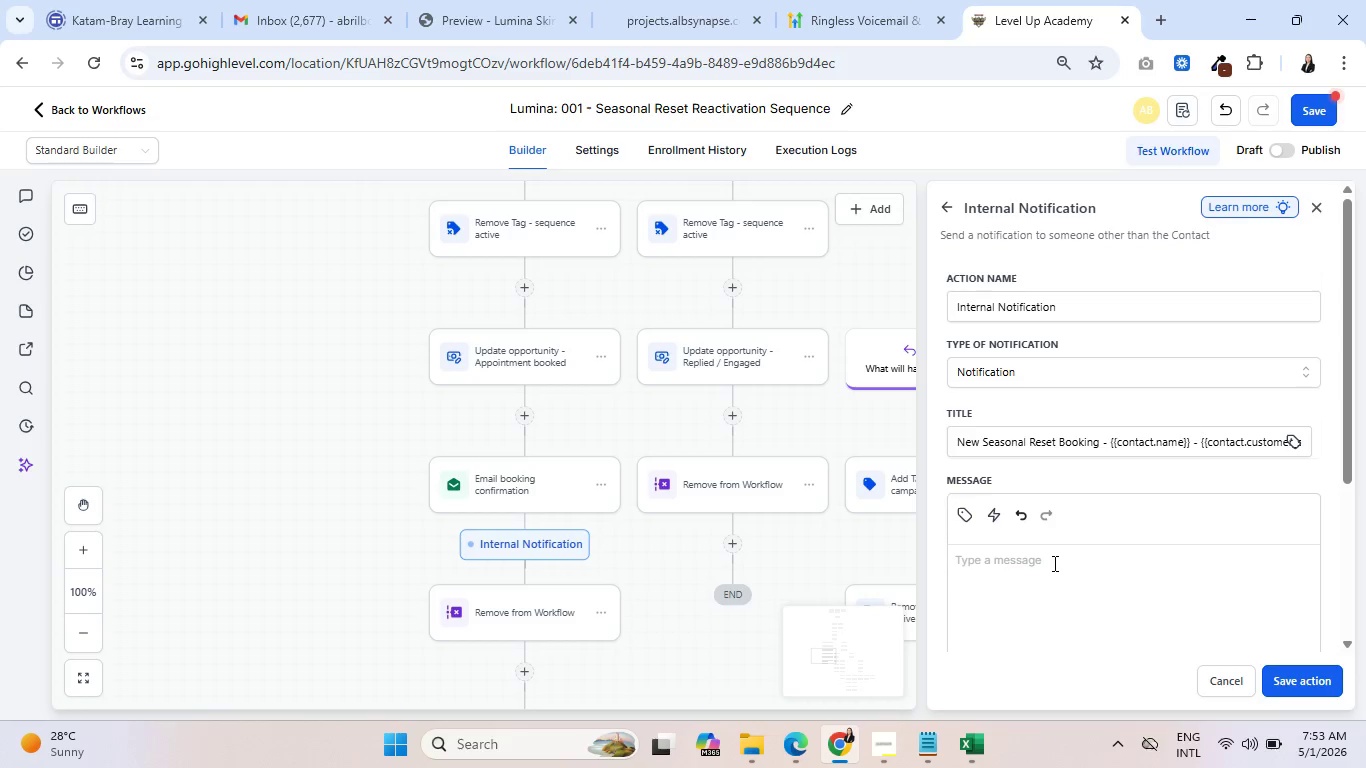 
type(Hello Tem)
key(Backspace)
type(am,)
 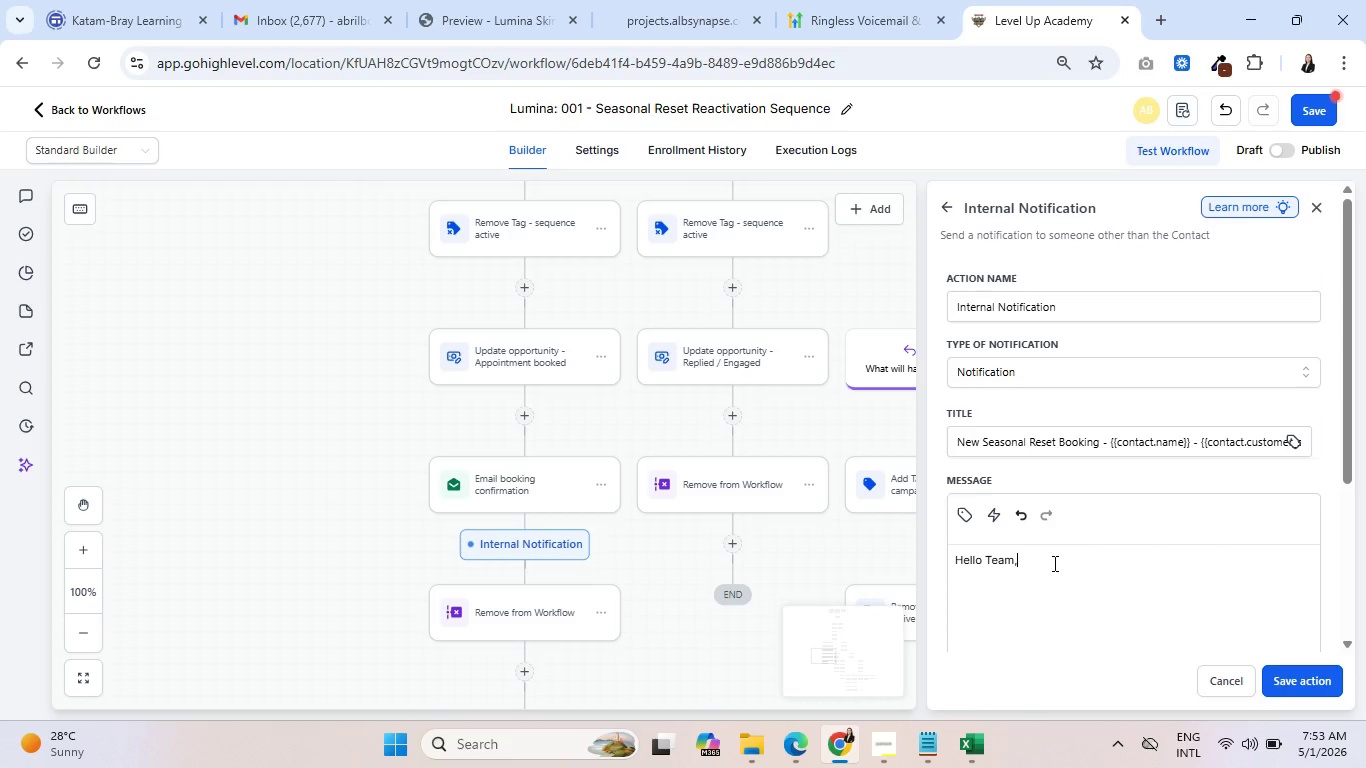 
key(Enter)
 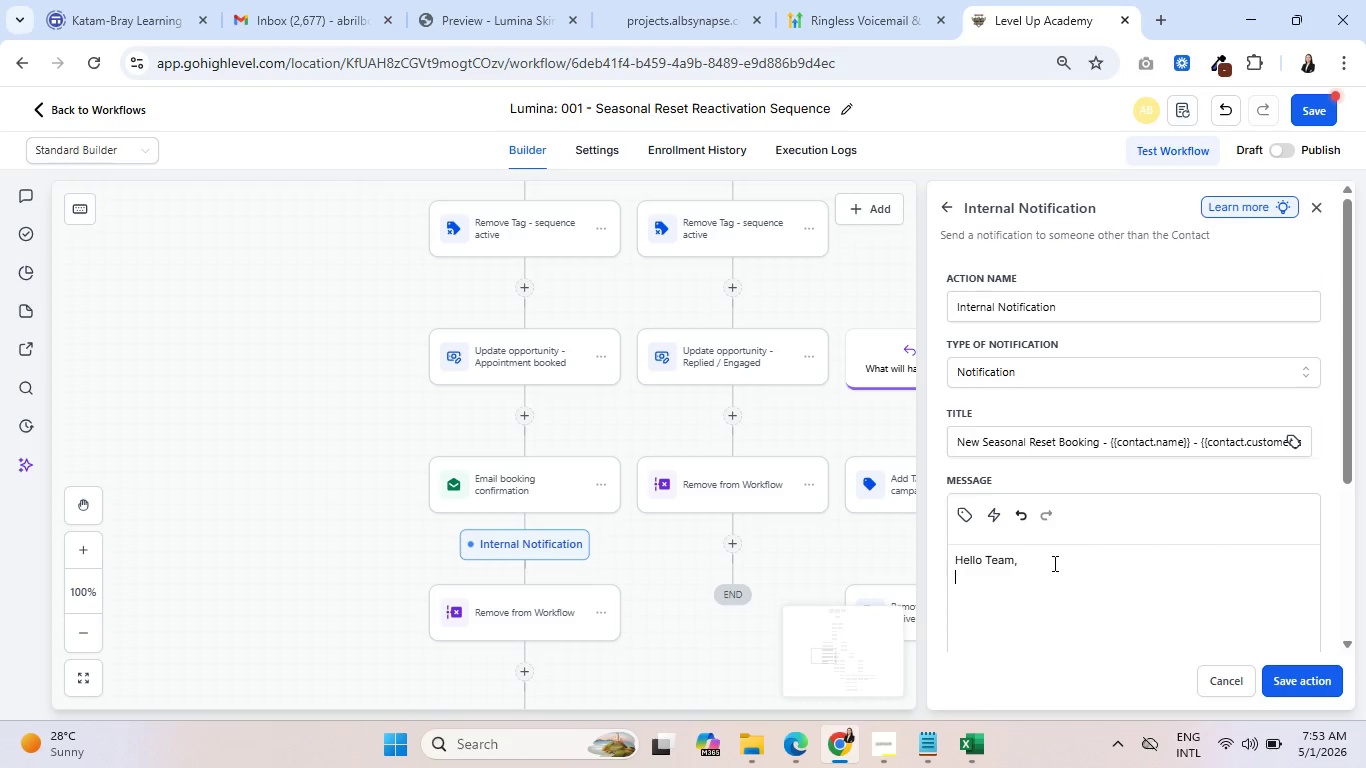 
key(Enter)
 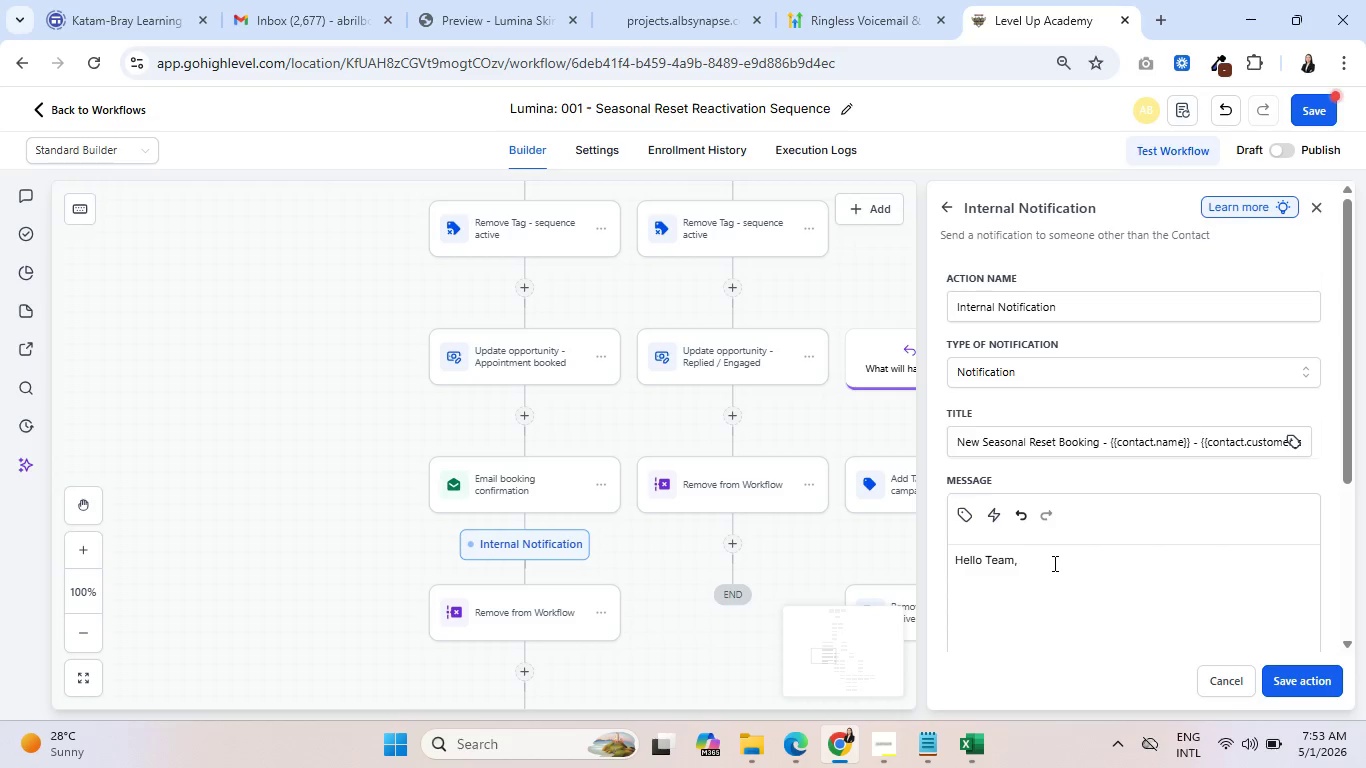 
type(A new diso)
key(Backspace)
type(covery)
 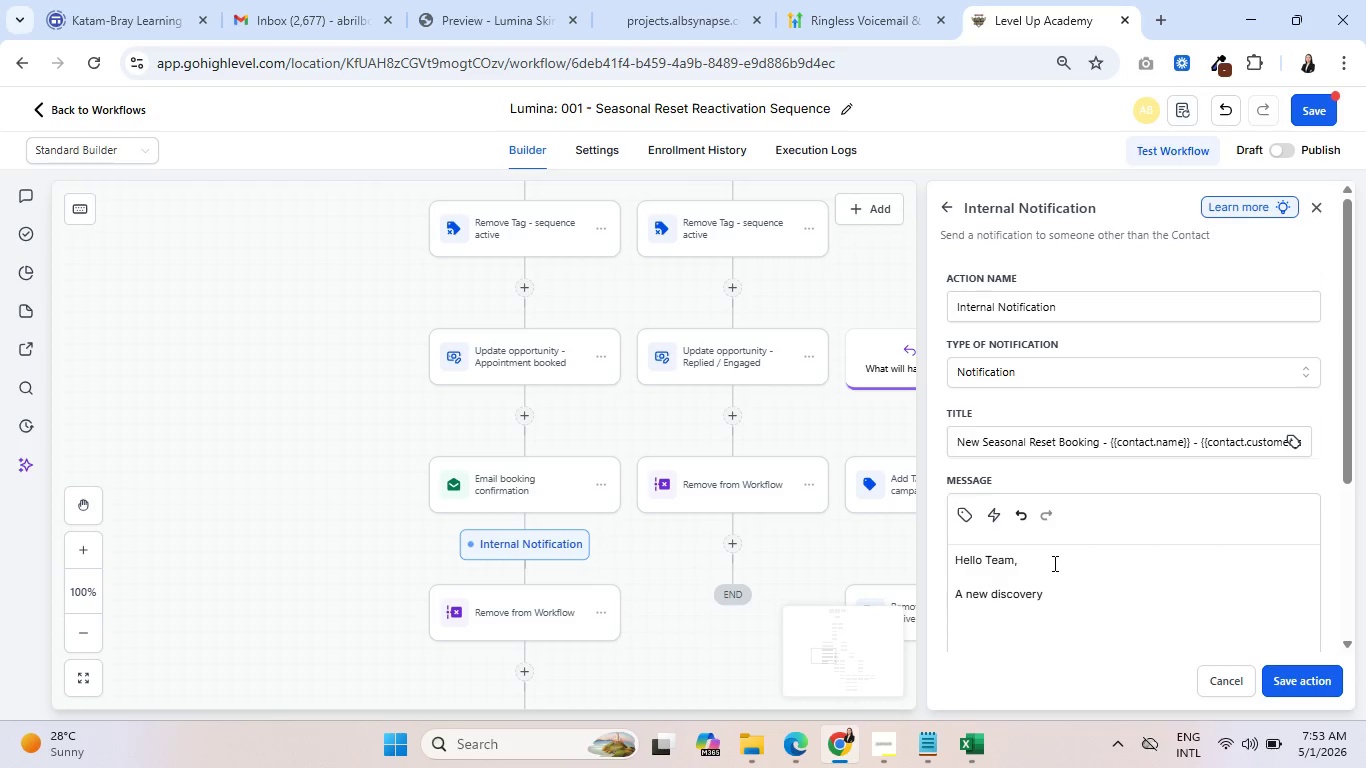 
type( call has been booked through the Seasonal Reset )
 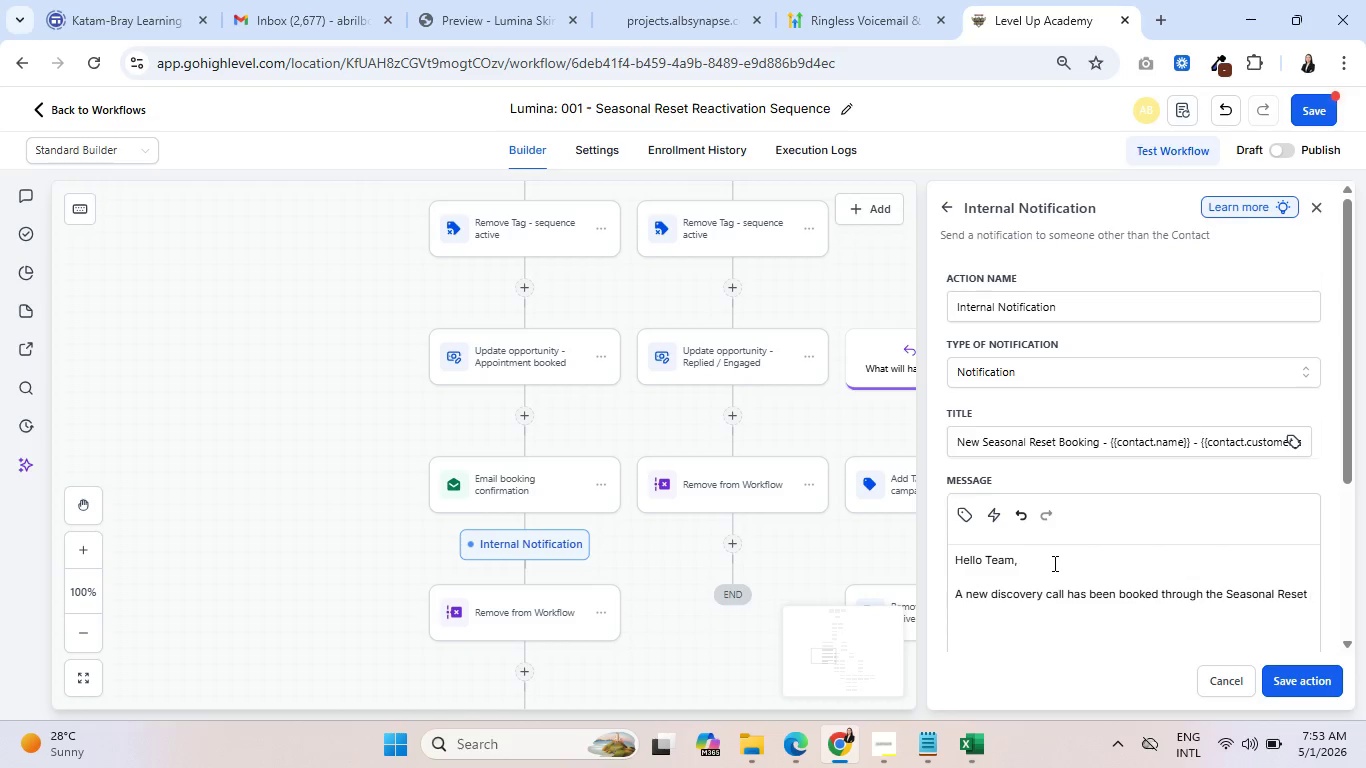 
type(campaign)
 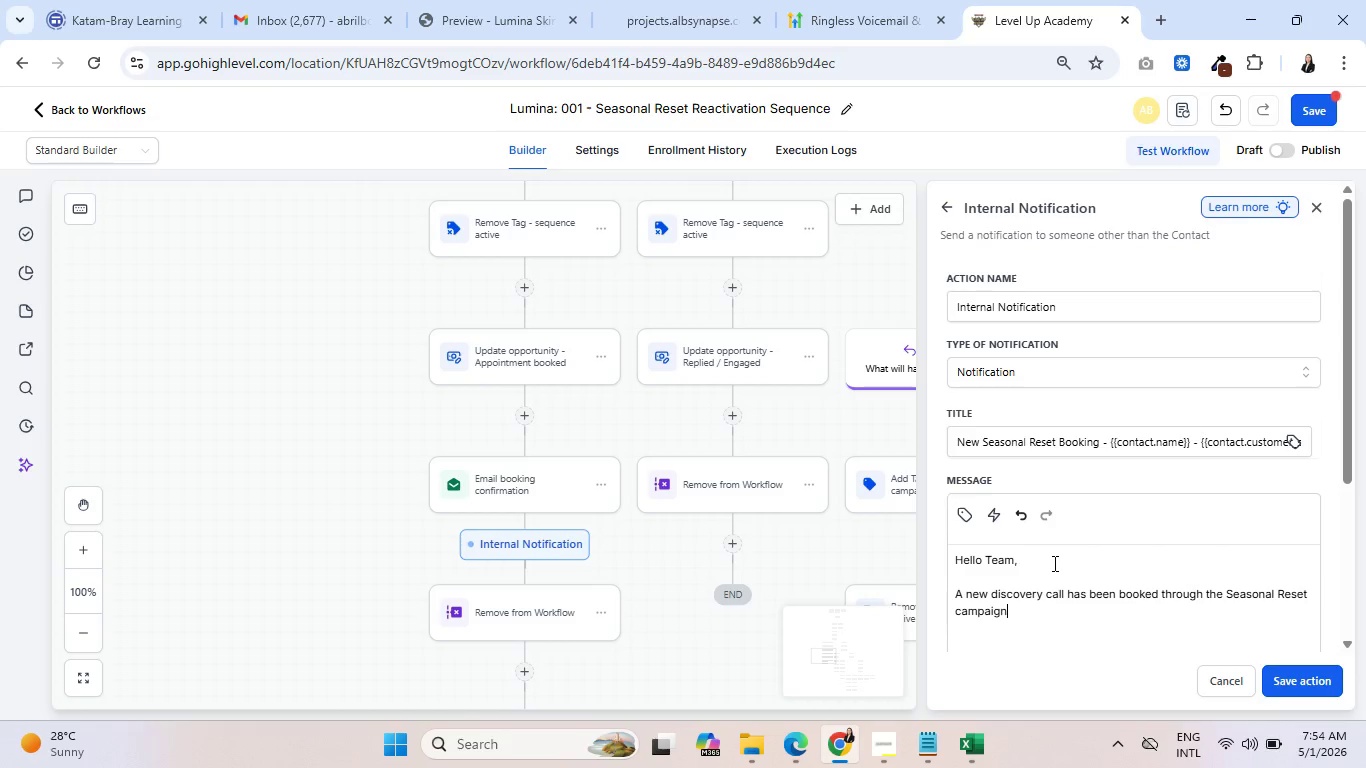 
key(Enter)
 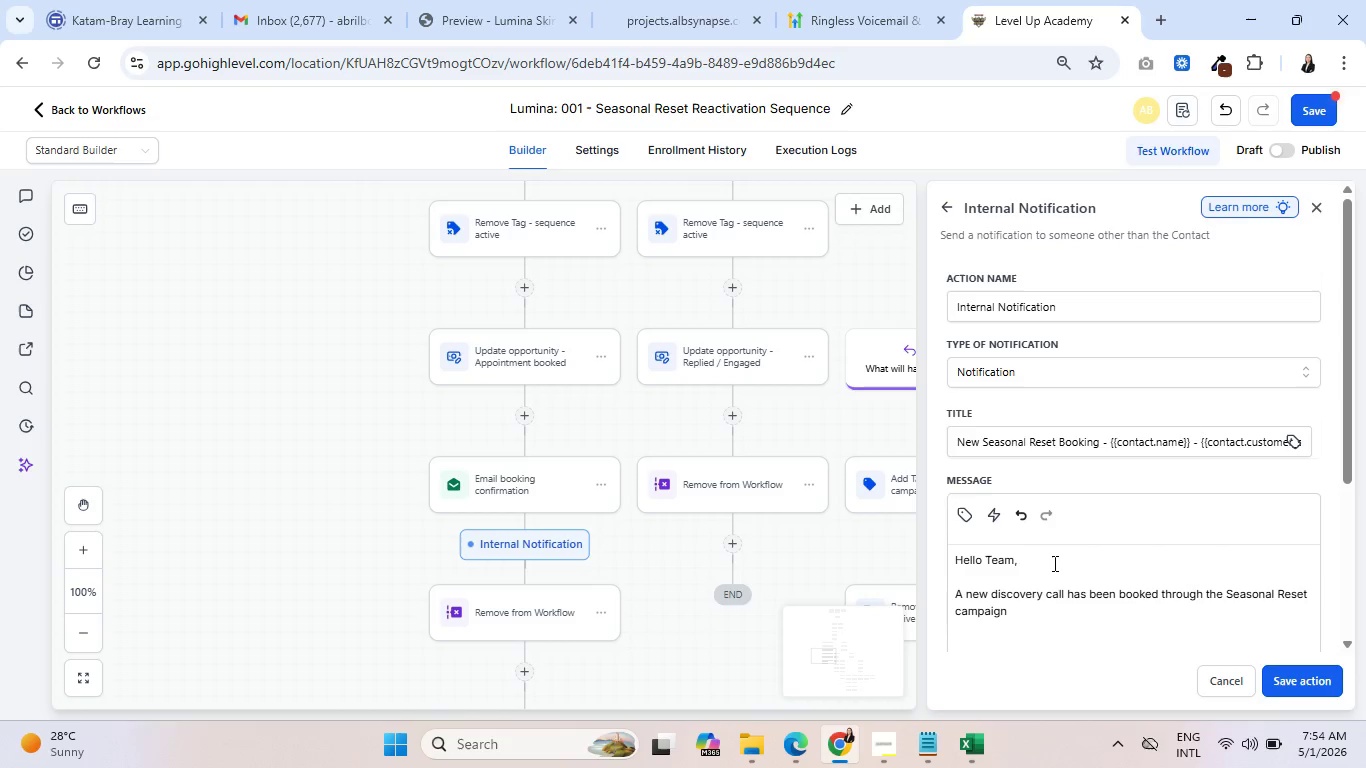 
key(Enter)
 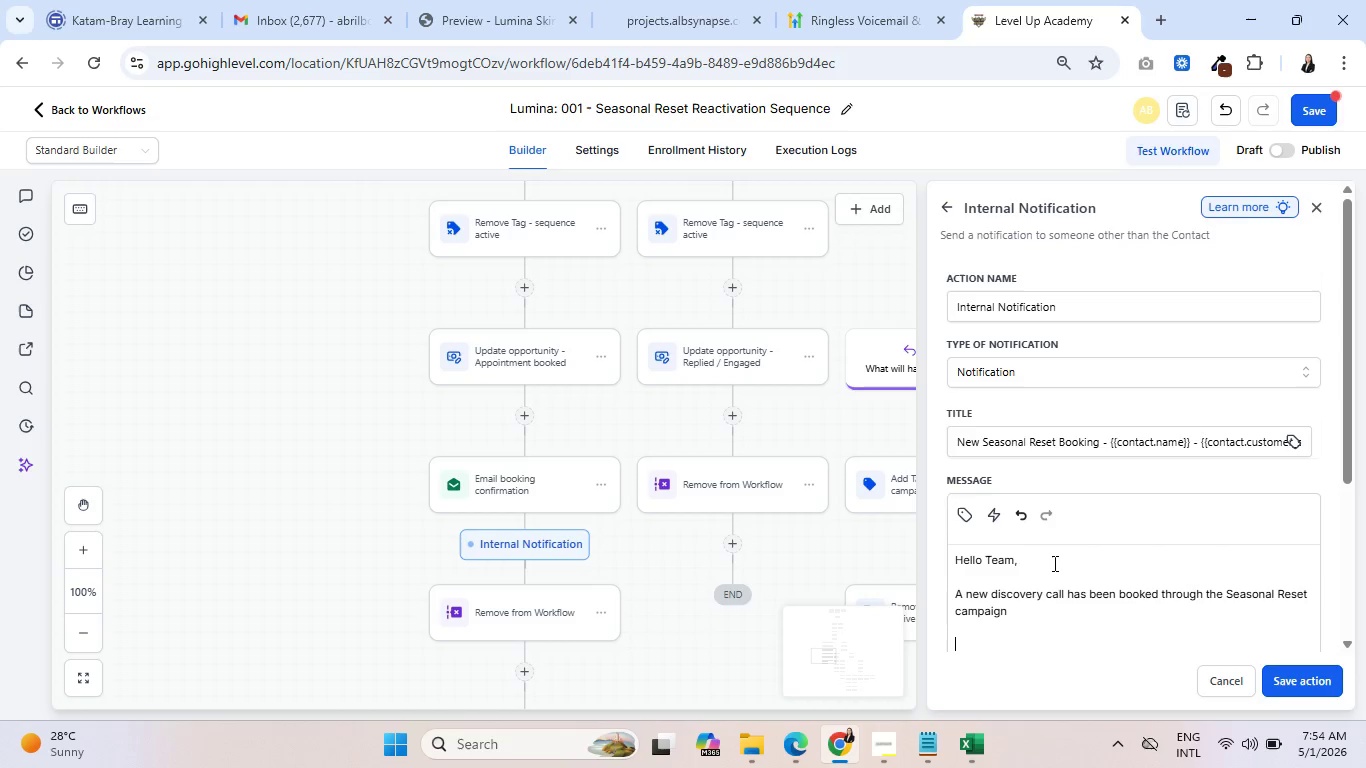 
type(Lead:)
 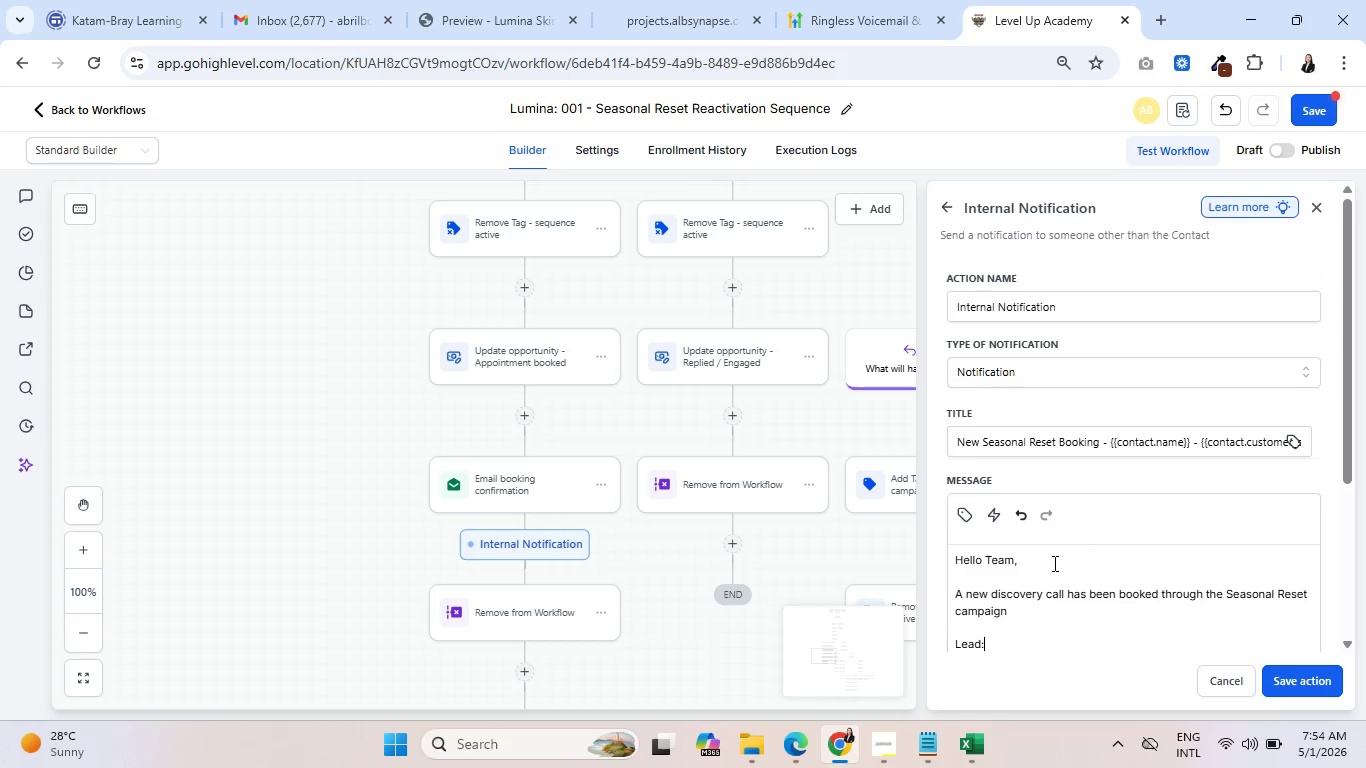 
key(Enter)
 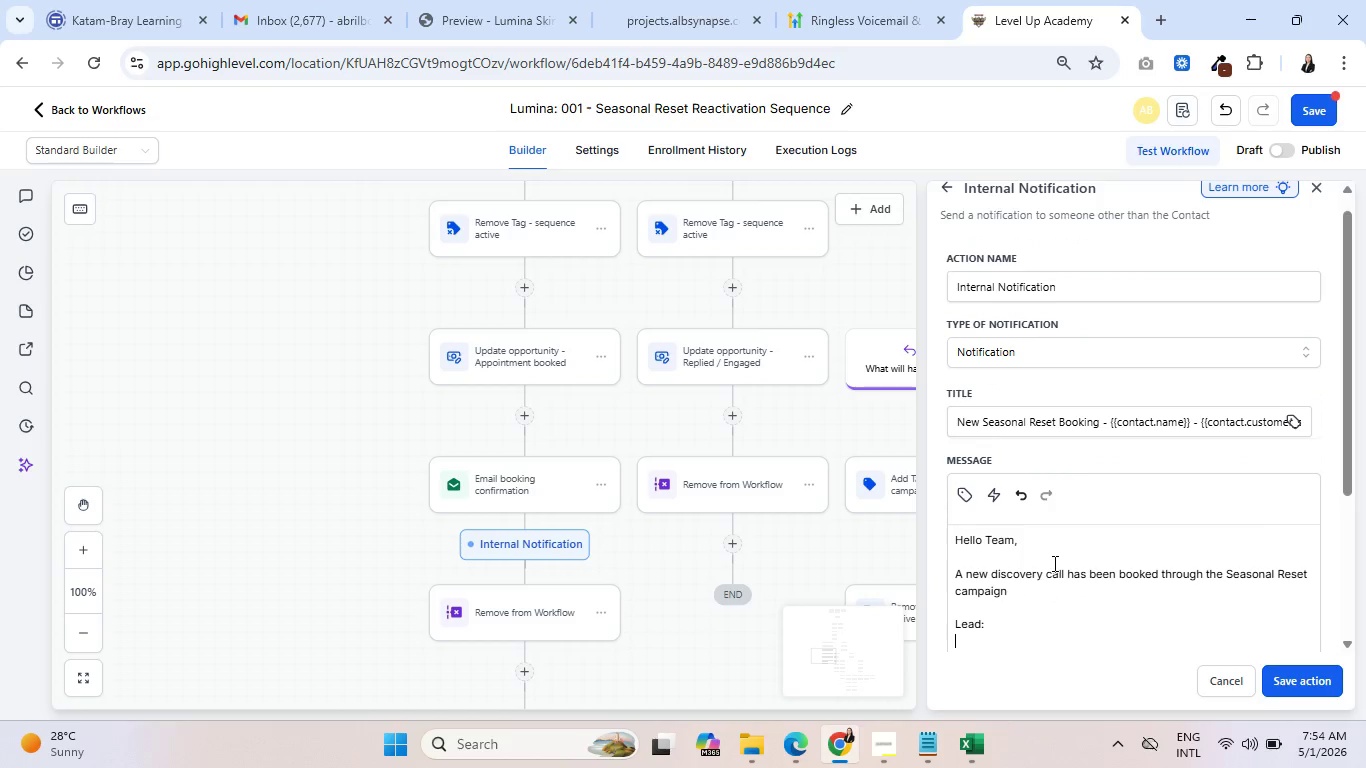 
type(Email:)
 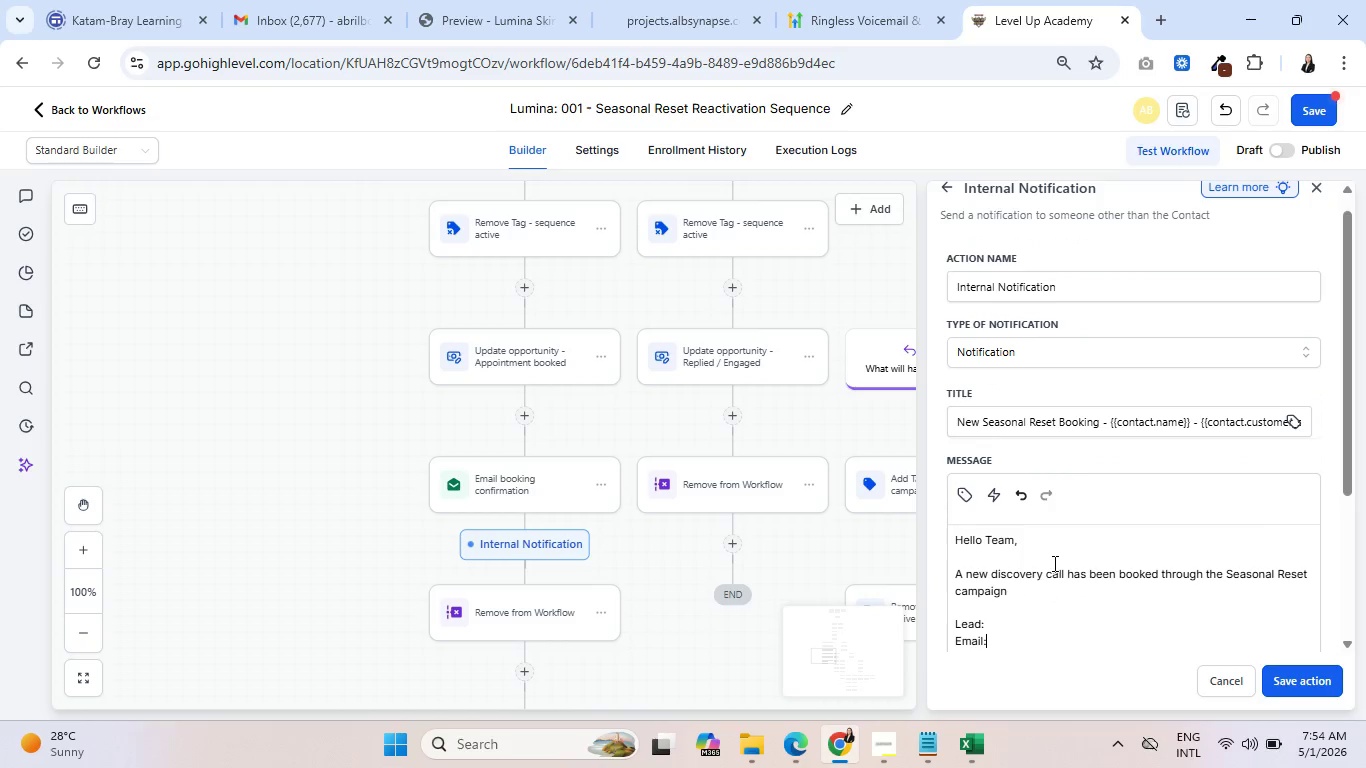 
key(Enter)
 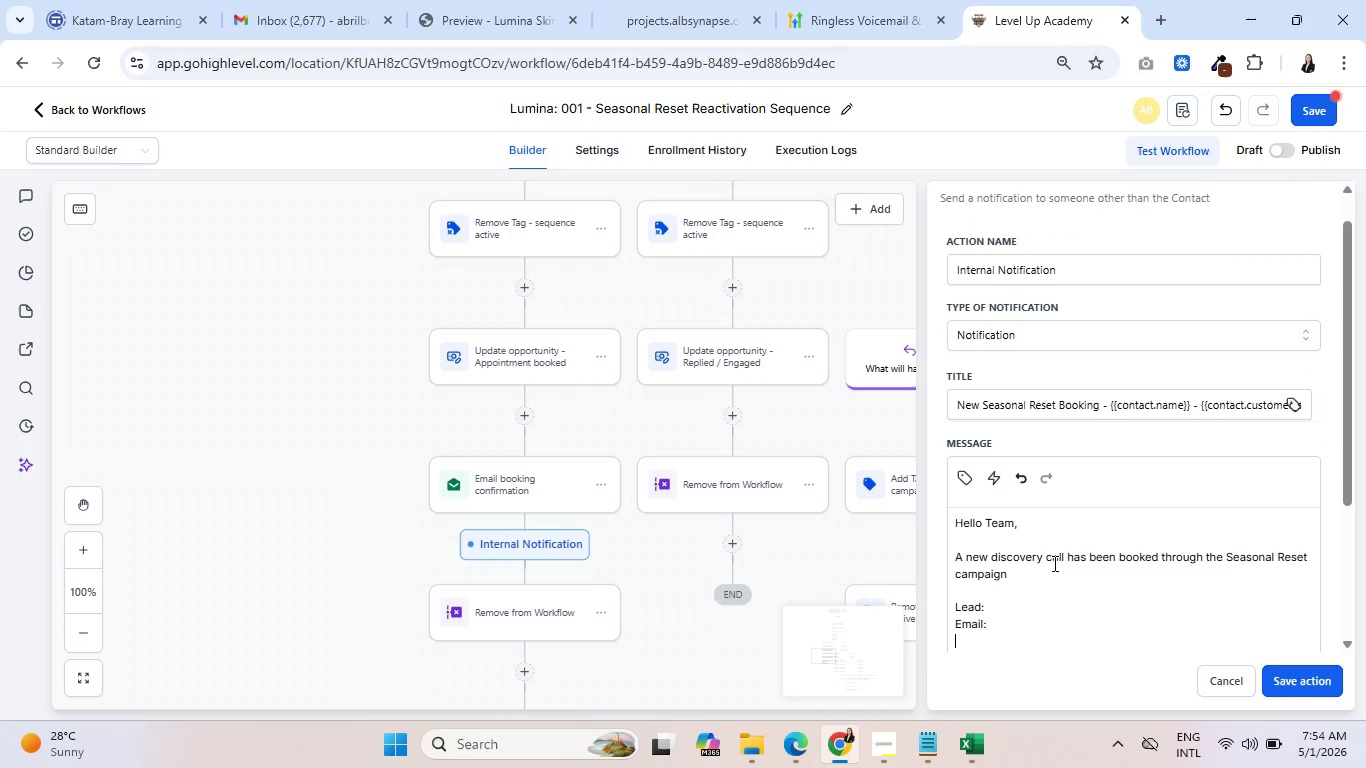 
type(Phone:)
 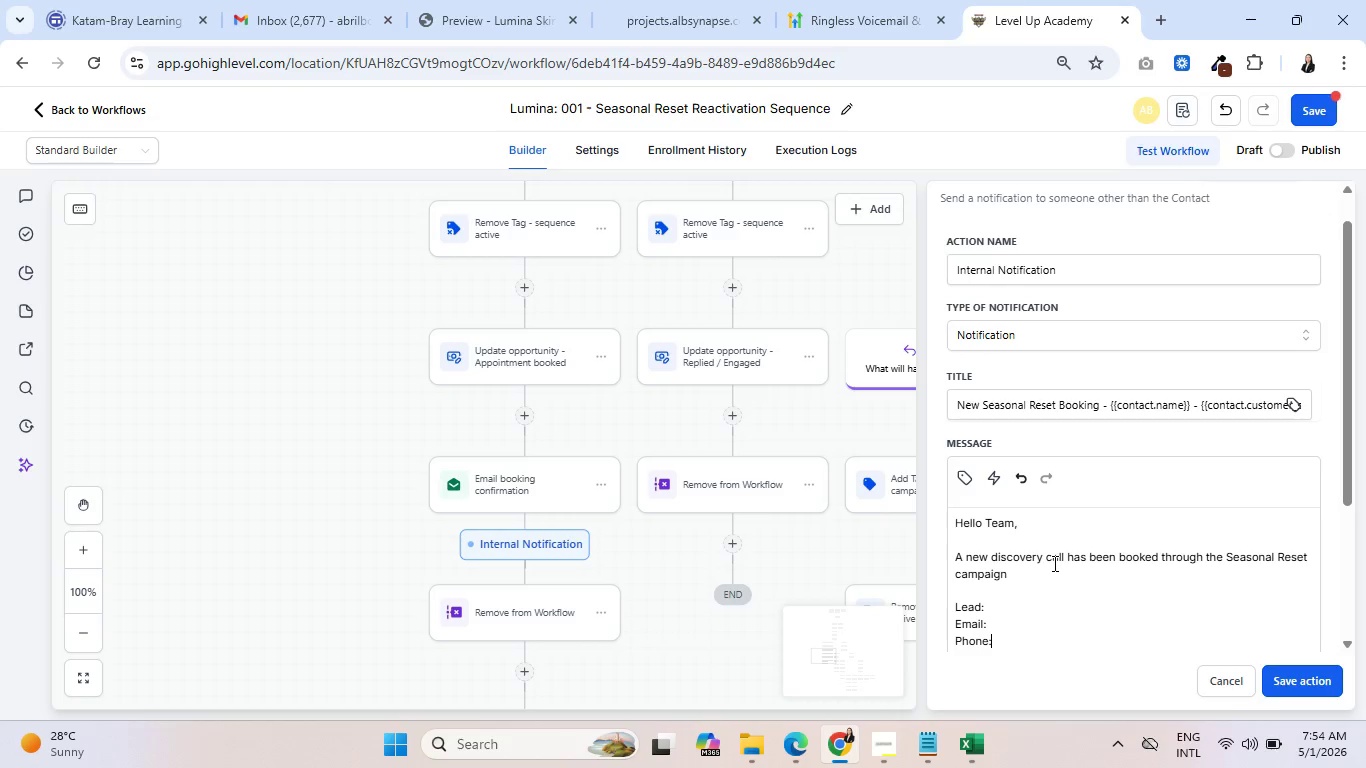 
key(Enter)
 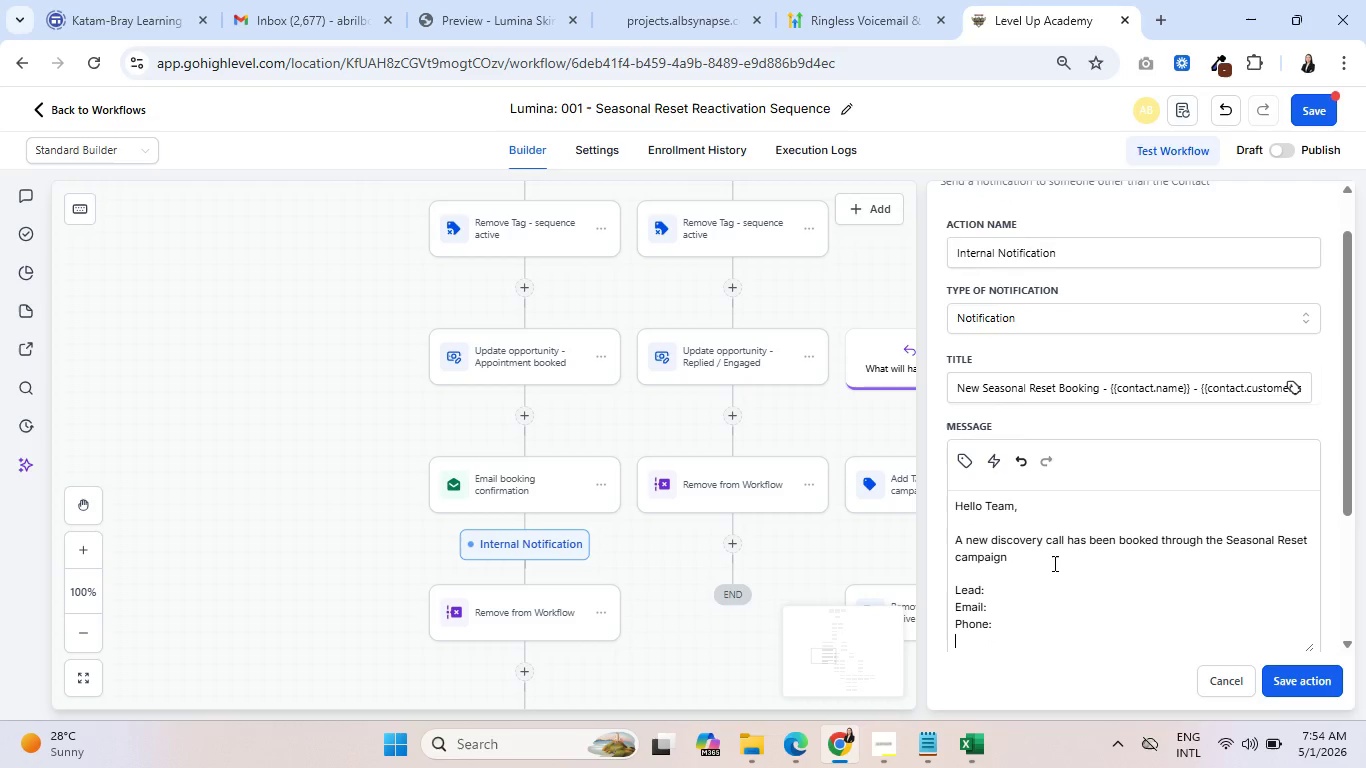 
key(Backspace)
 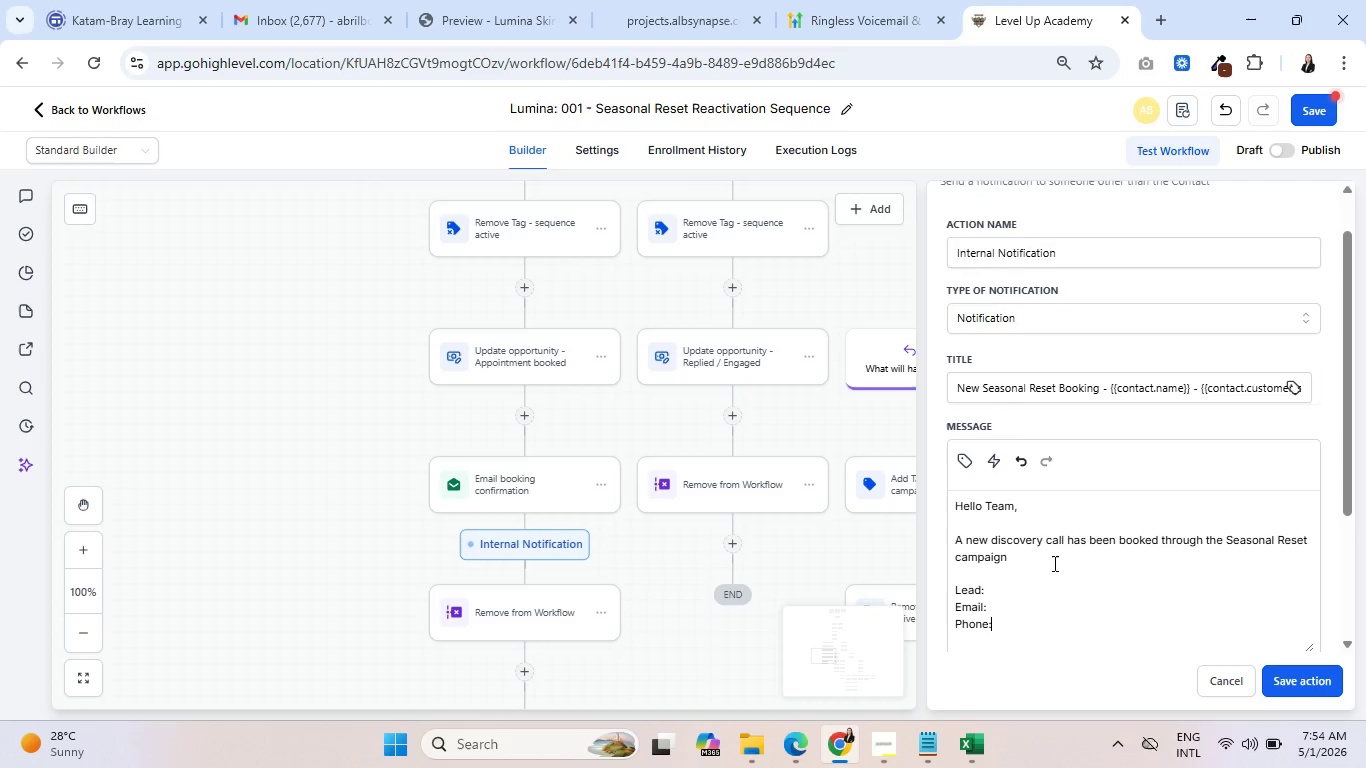 
key(Backspace)
 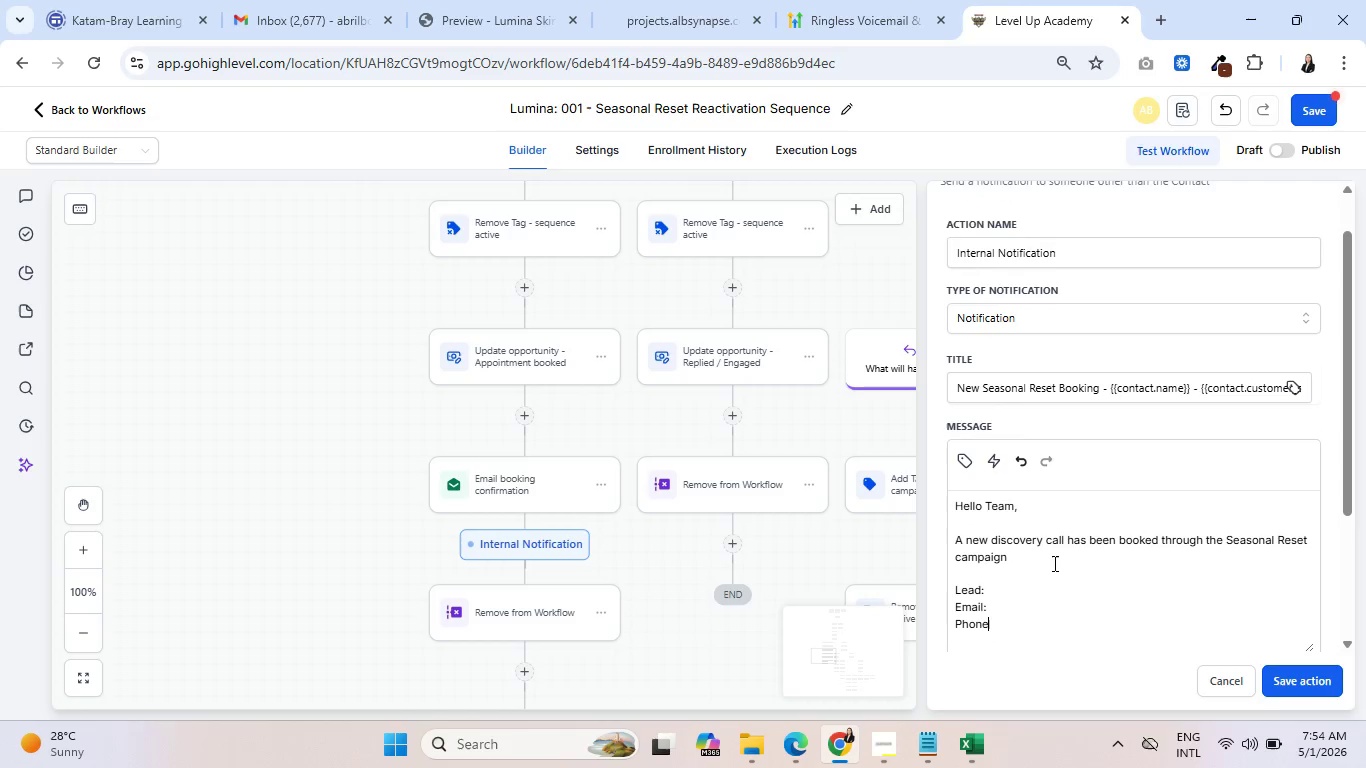 
key(Backspace)
 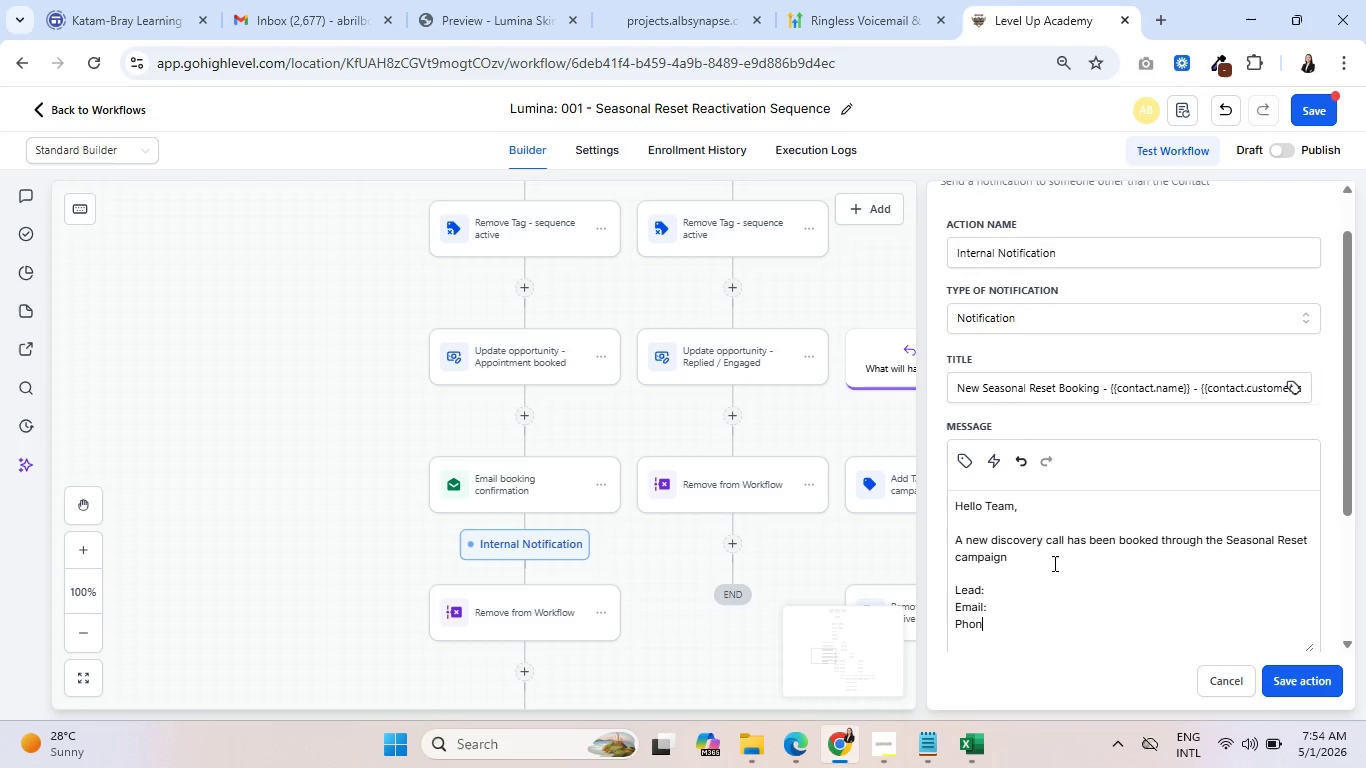 
key(Backspace)
 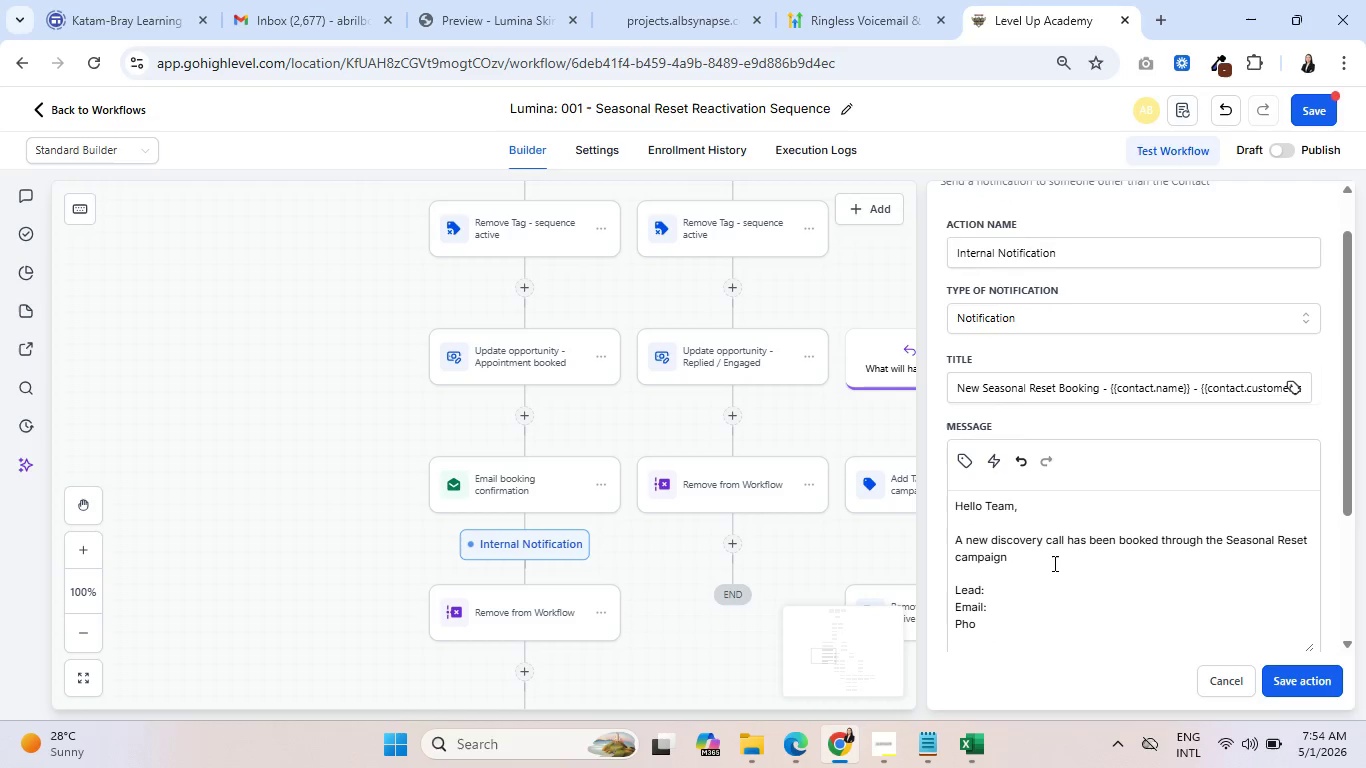 
key(Backspace)
 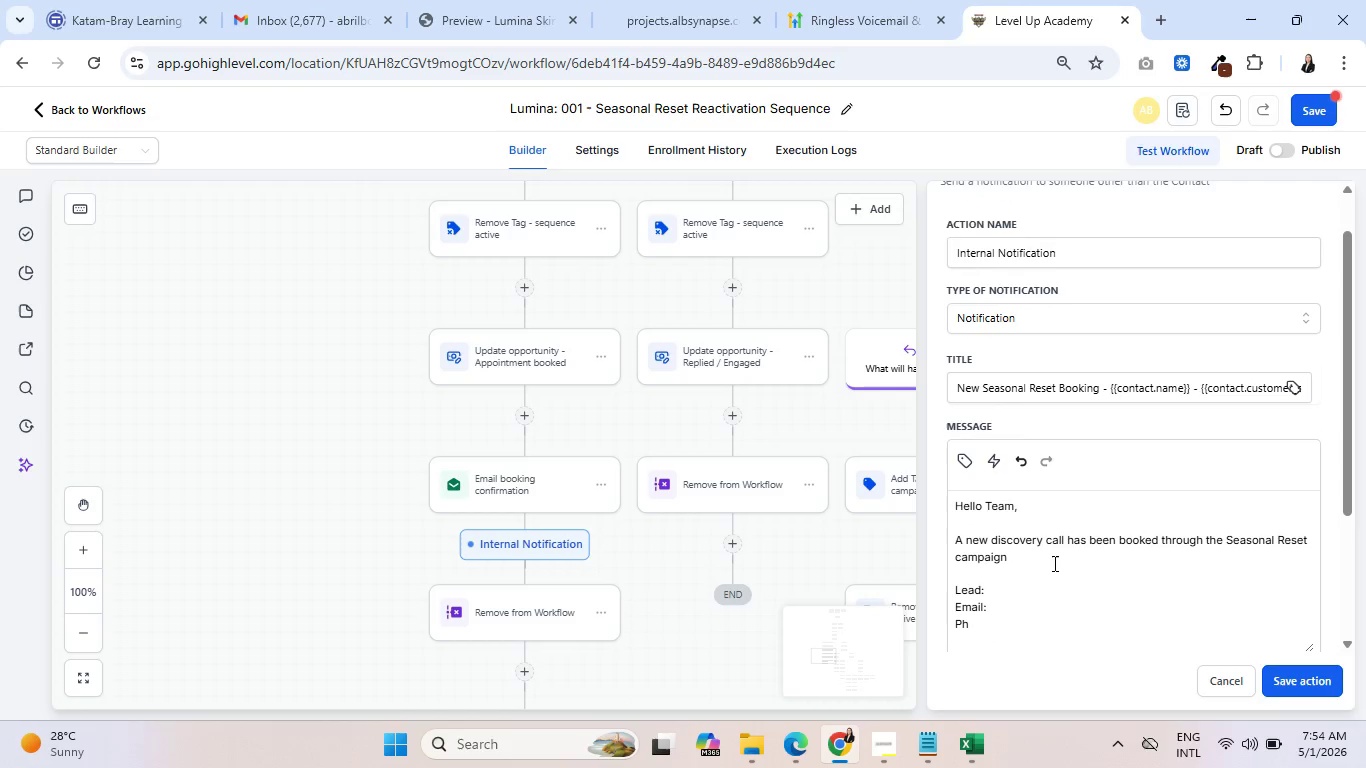 
key(Backspace)
 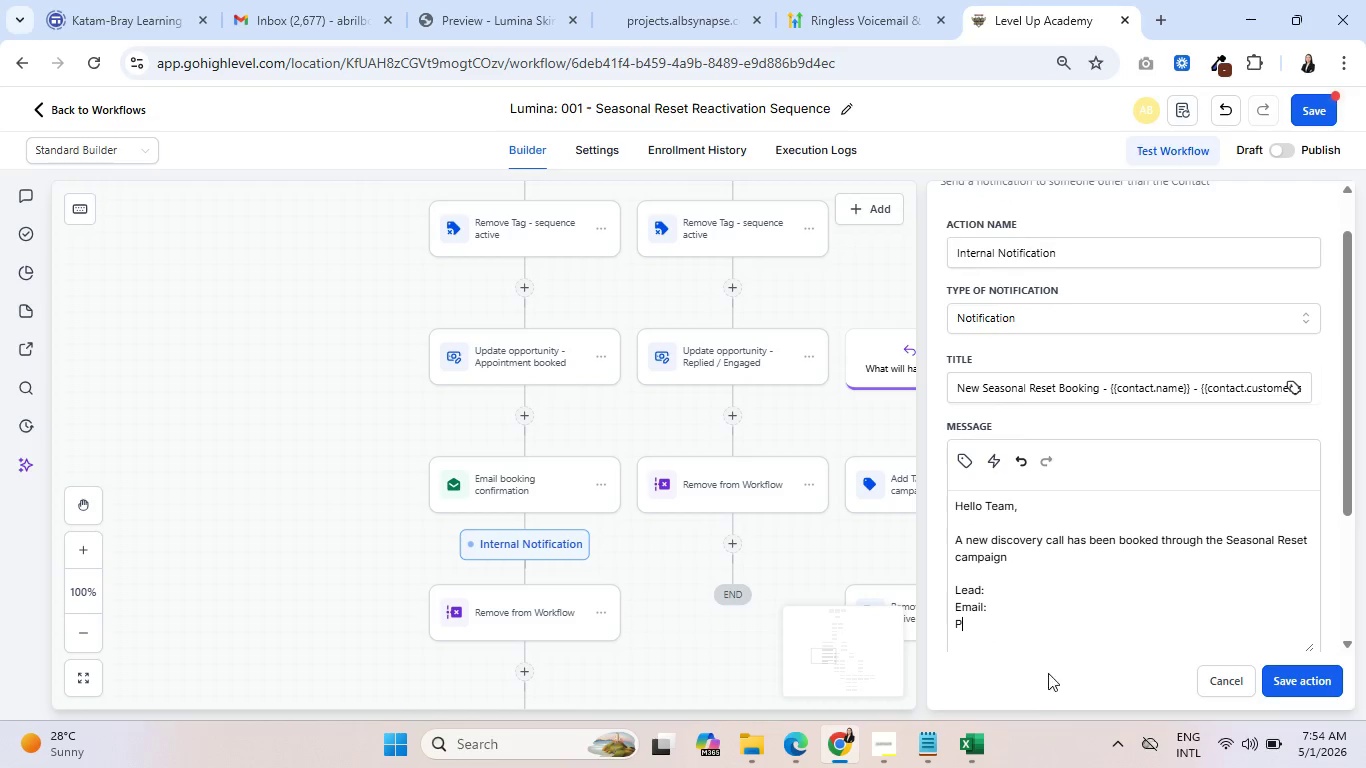 
left_click([981, 740])
 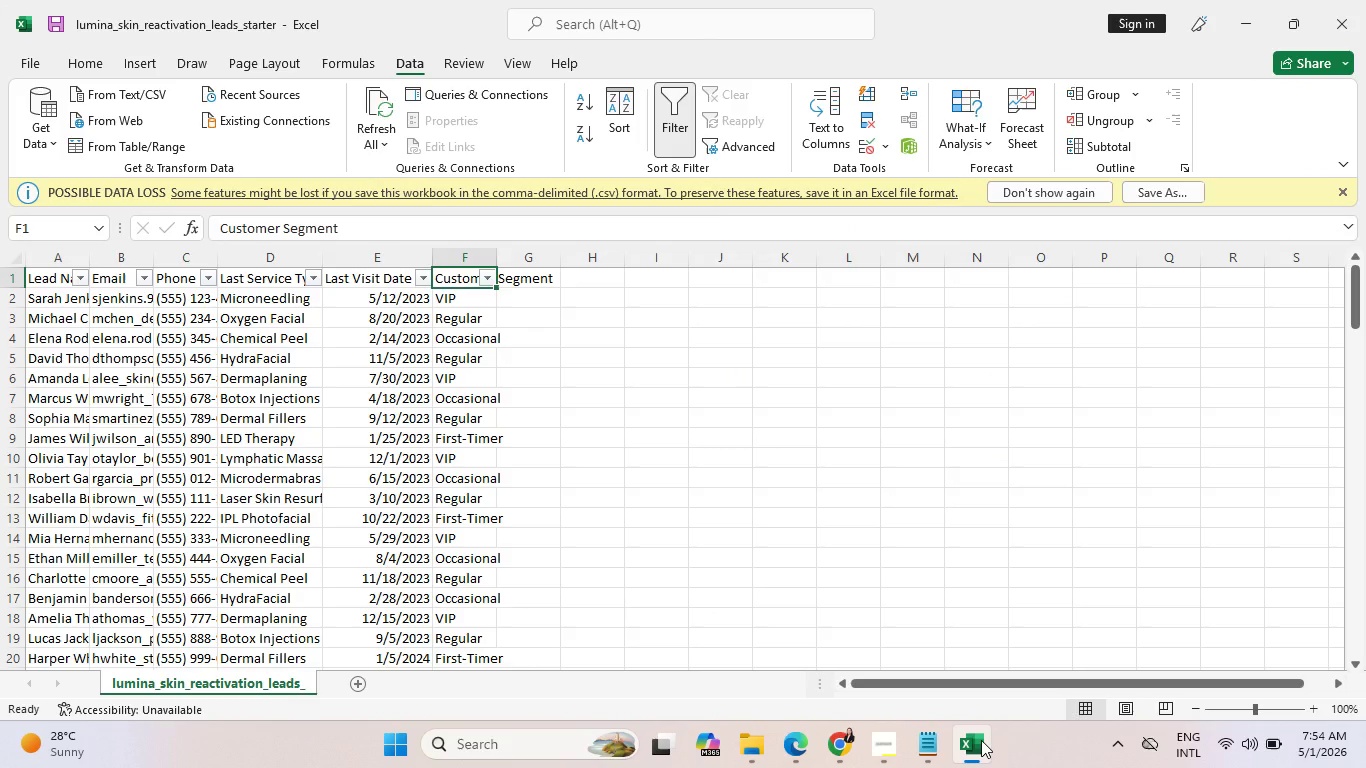 
left_click([981, 740])
 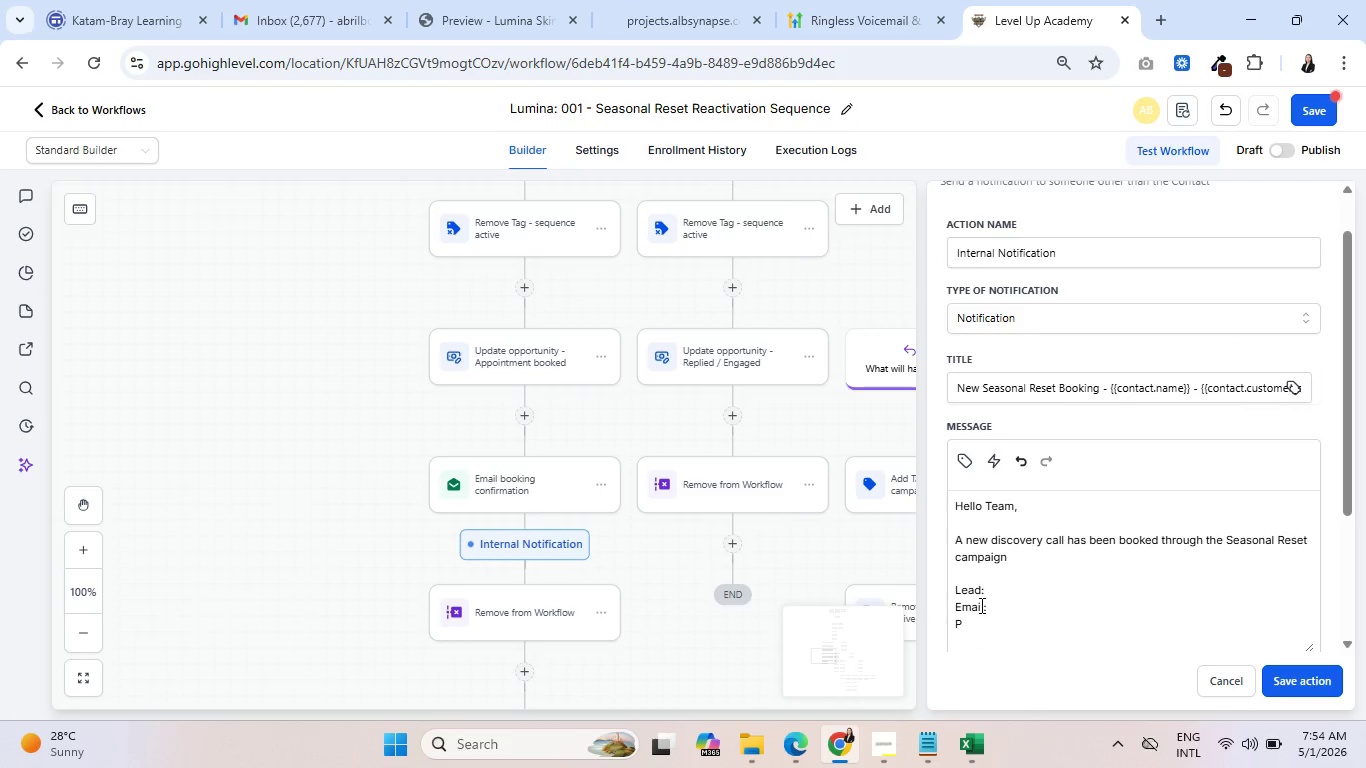 
type(hone:)
 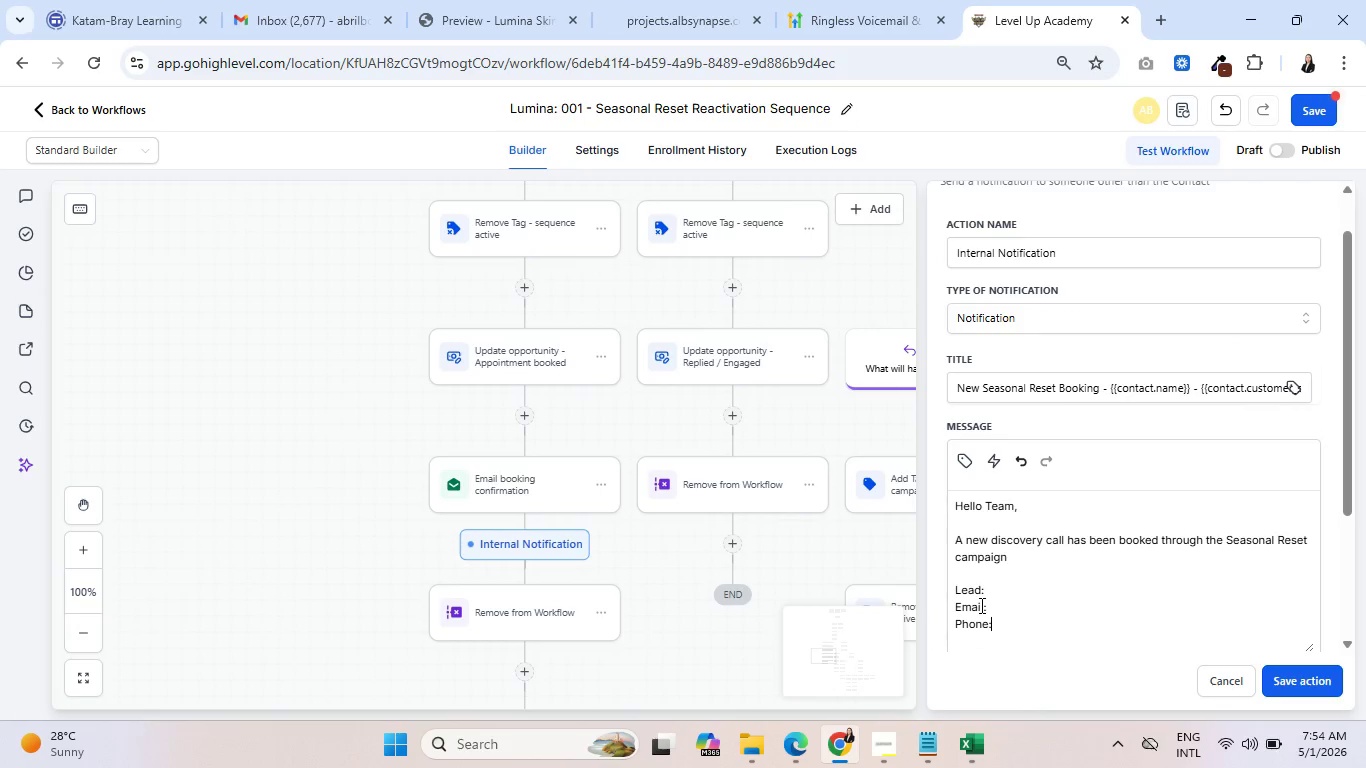 
key(Enter)
 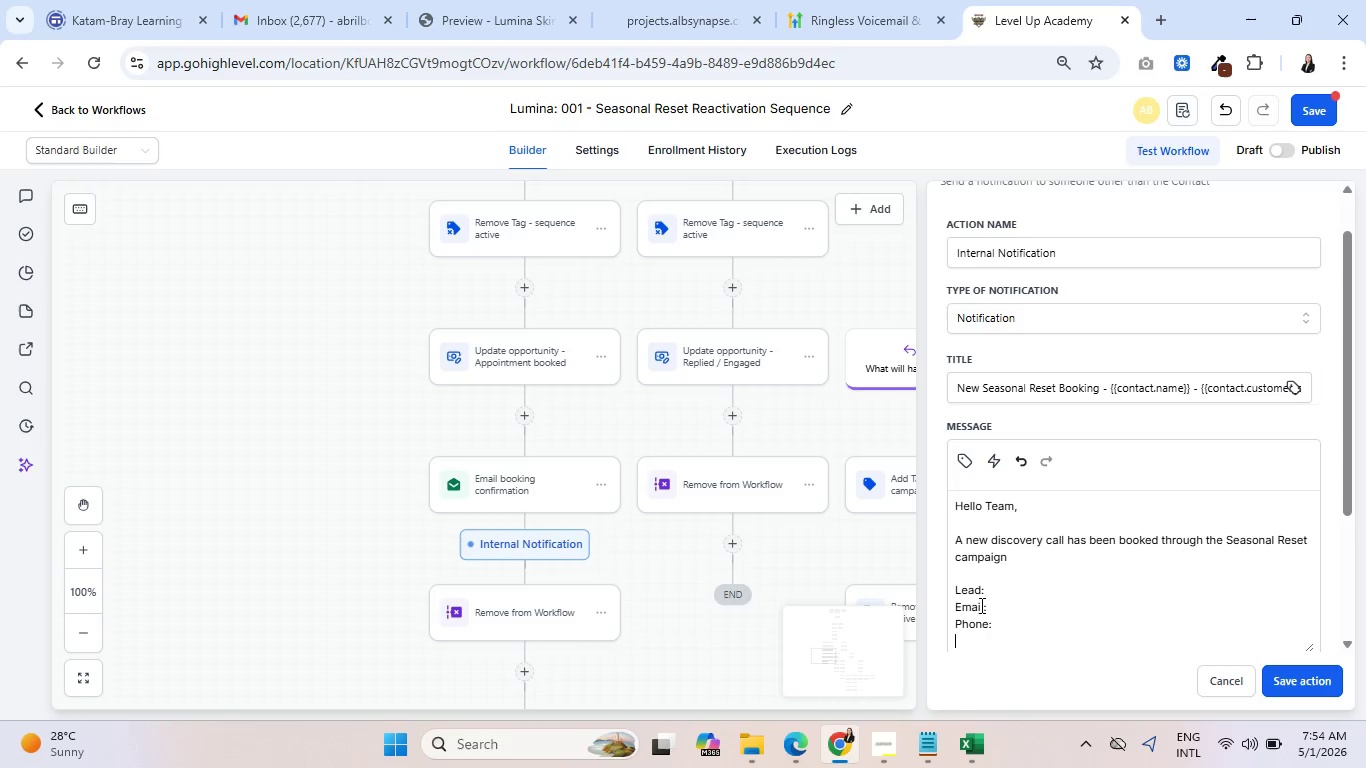 
wait(22.19)
 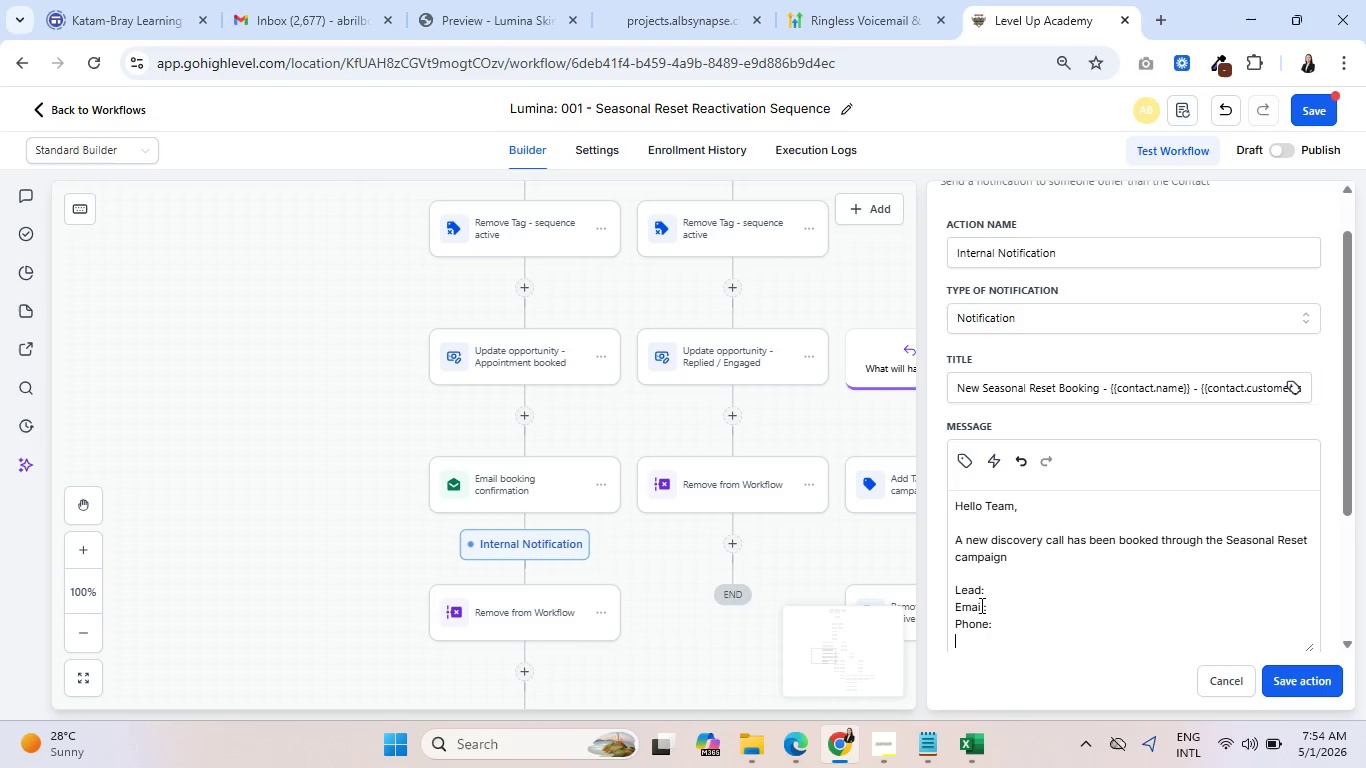 
type(Last Servicw)
key(Backspace)
type(e: )
 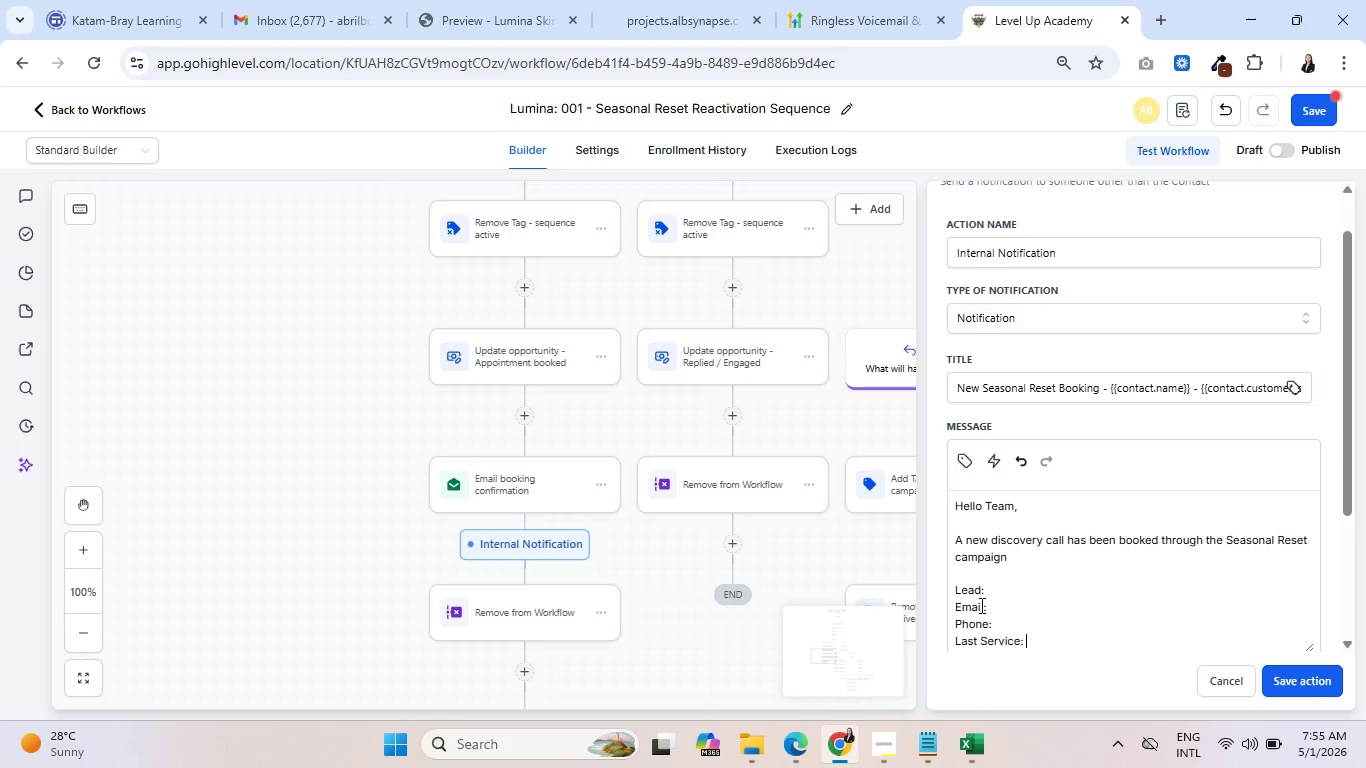 
key(Enter)
 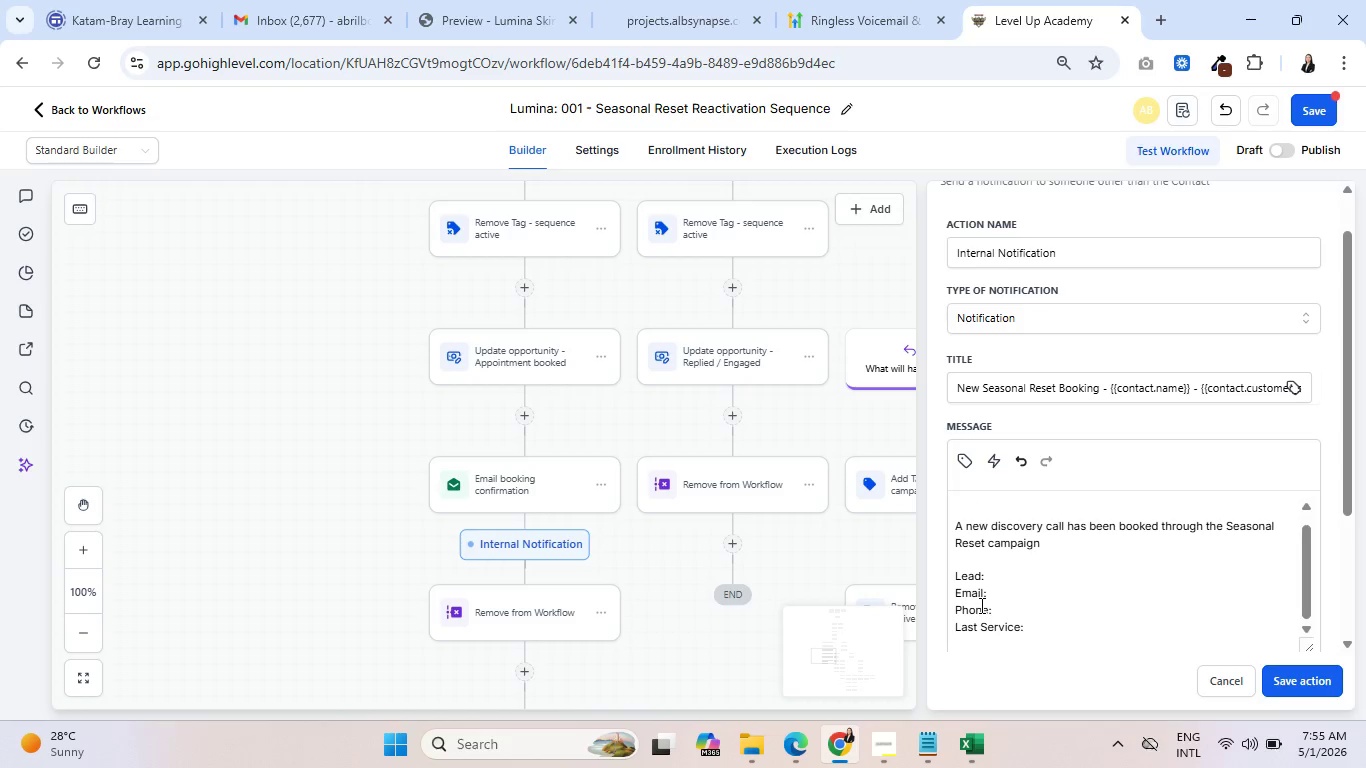 
type(Customer Segent)
key(Backspace)
key(Backspace)
key(Backspace)
type(ment:)
 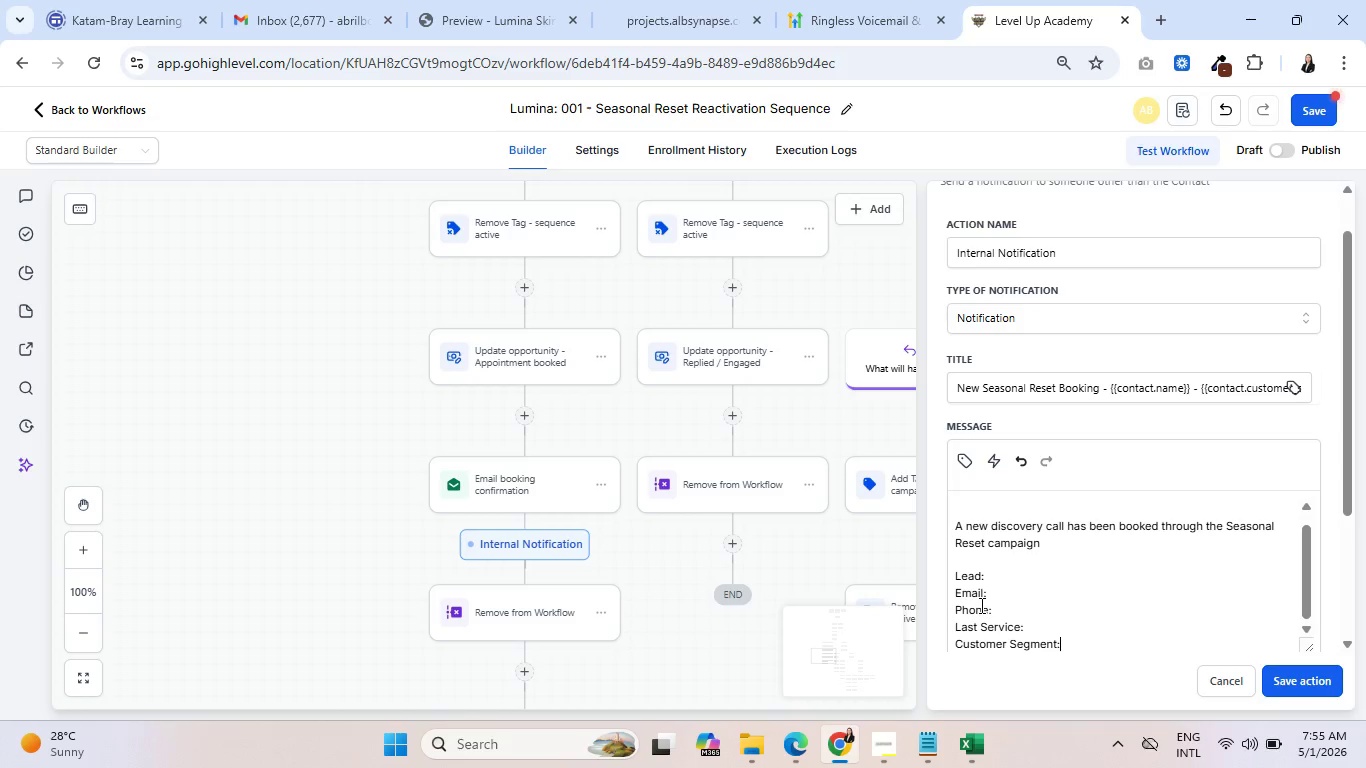 
key(Enter)
 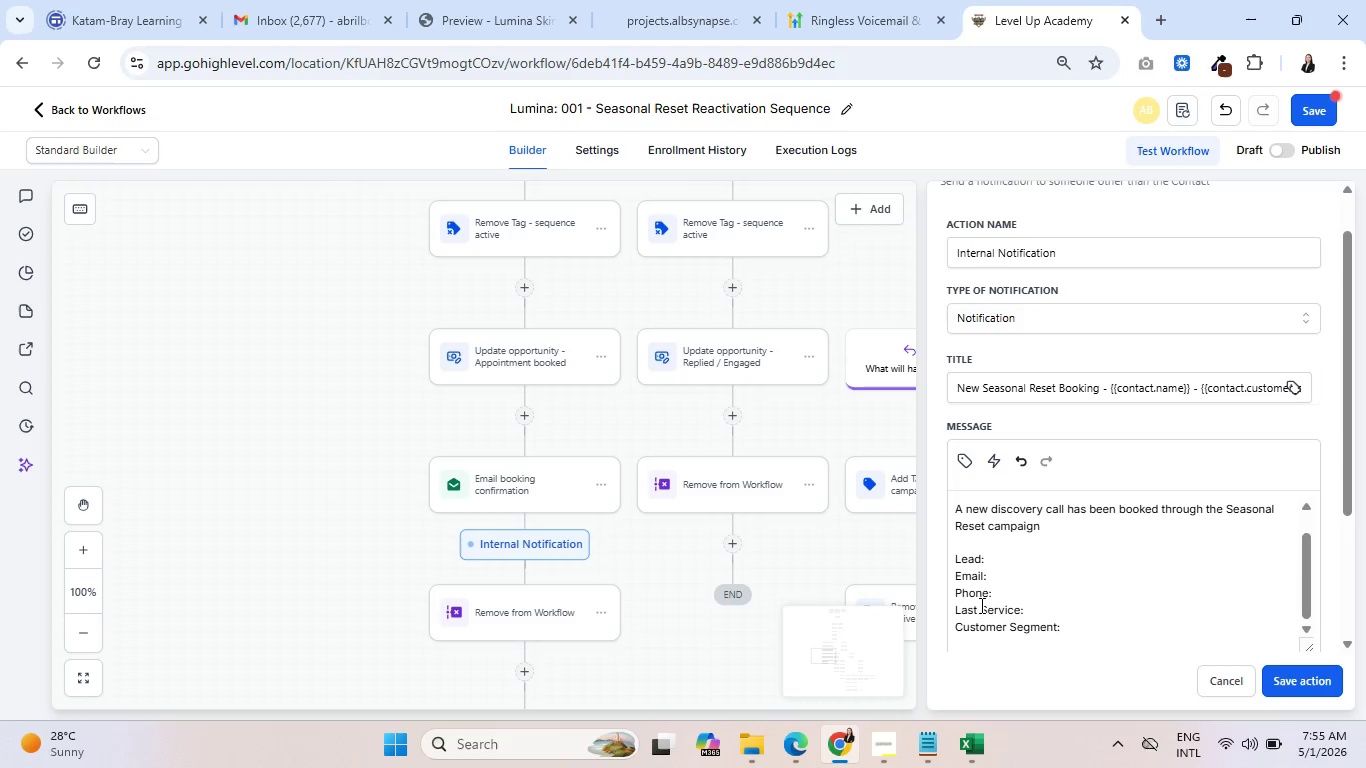 
type(Appoo)
key(Backspace)
type(intment:)
 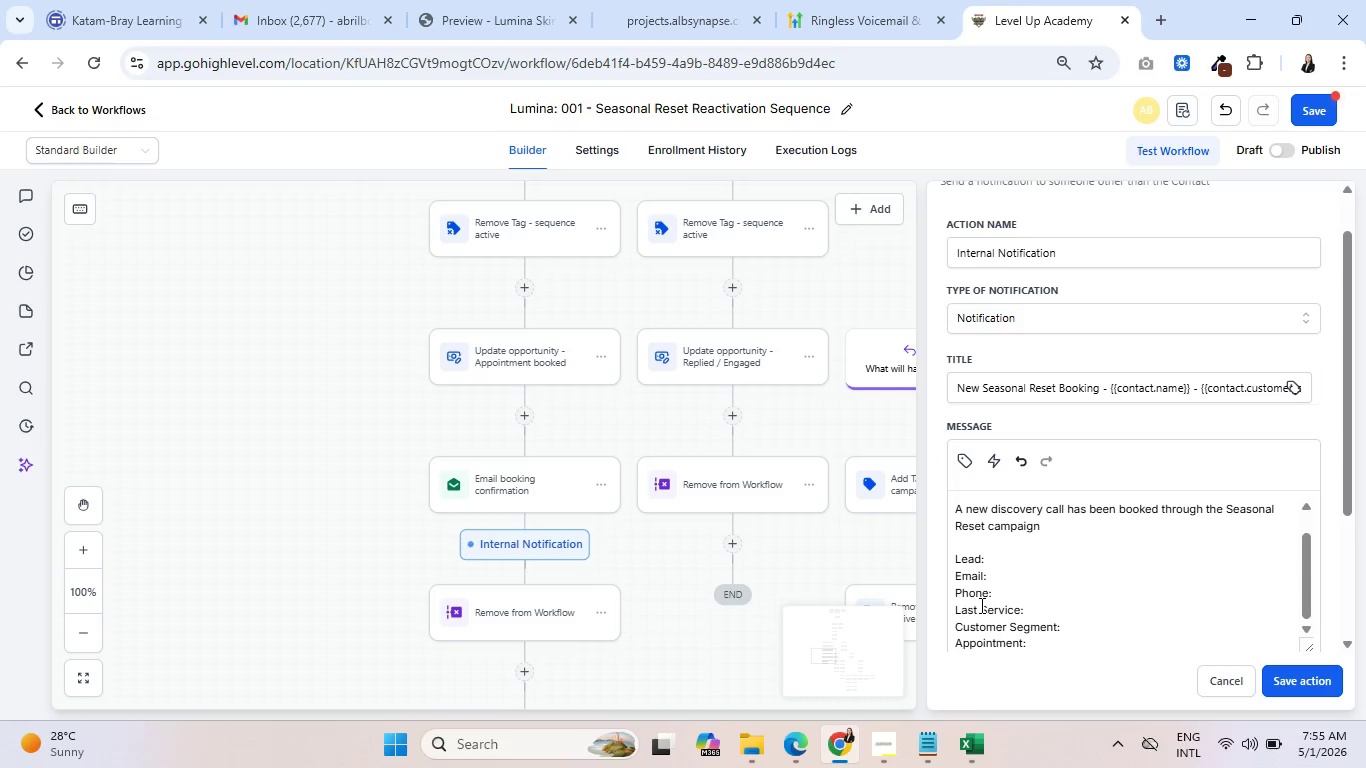 
wait(5.33)
 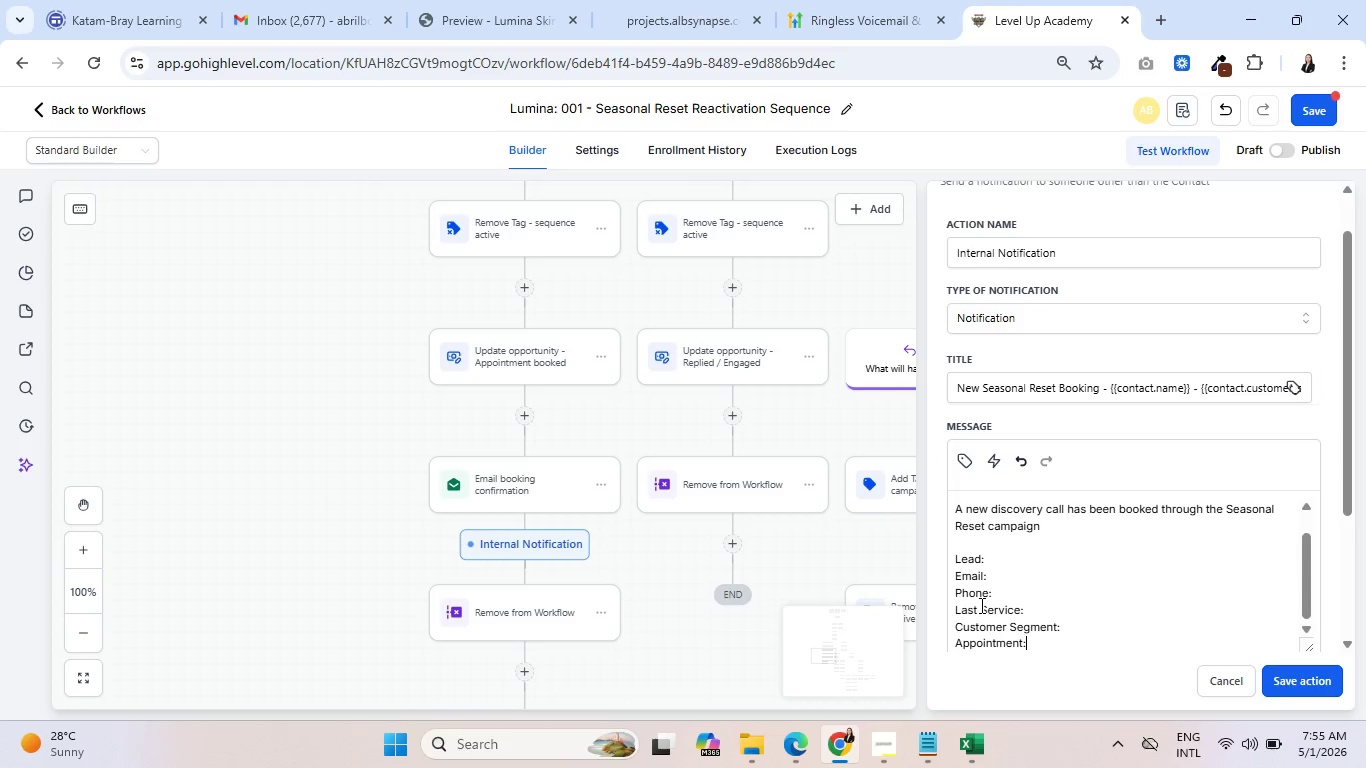 
left_click([1054, 559])
 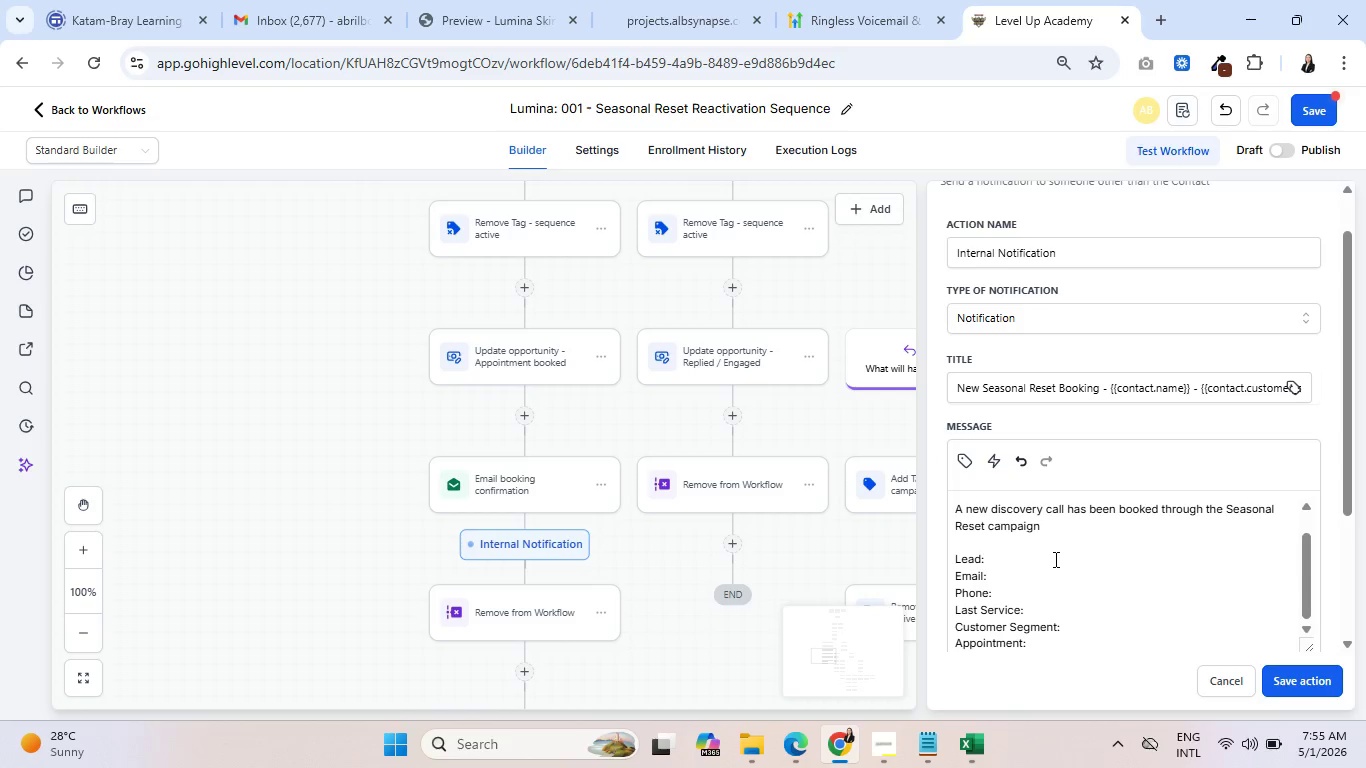 
key(Space)
 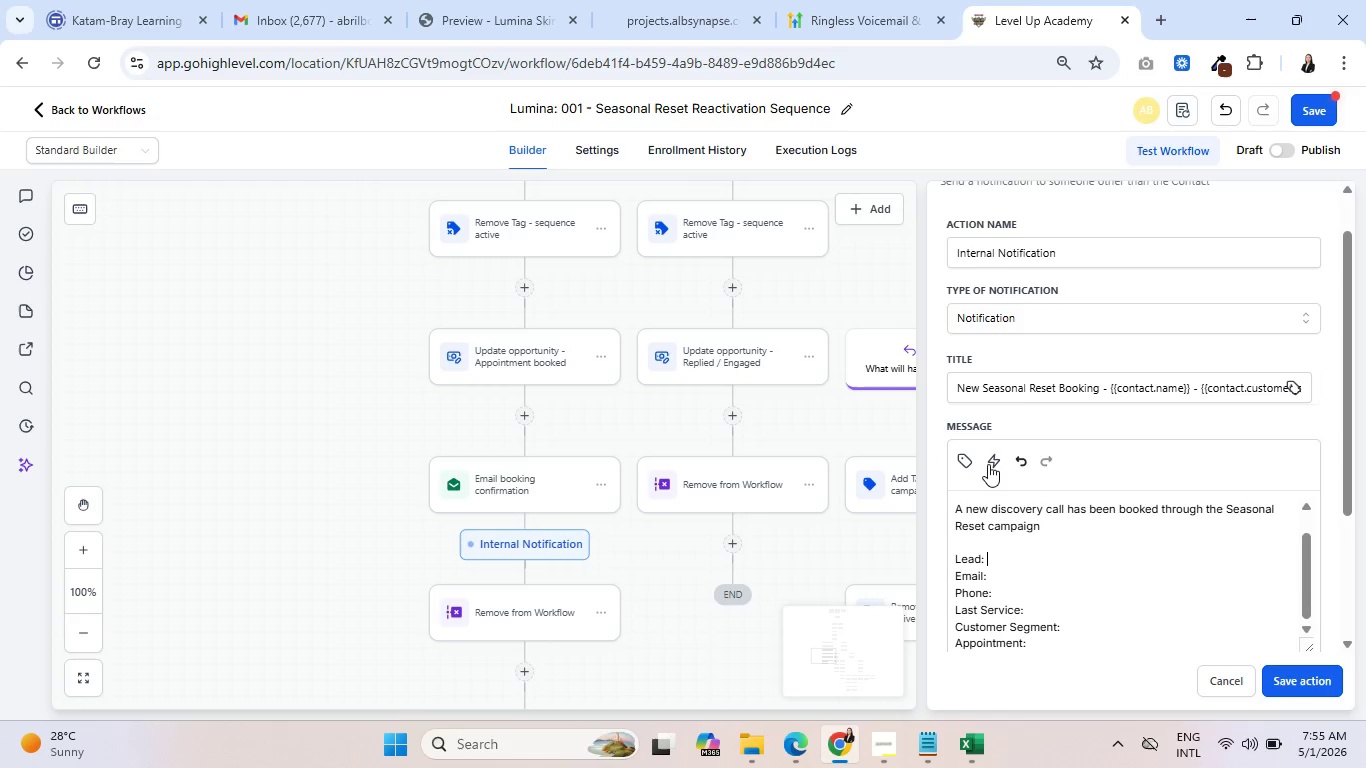 
left_click([957, 451])
 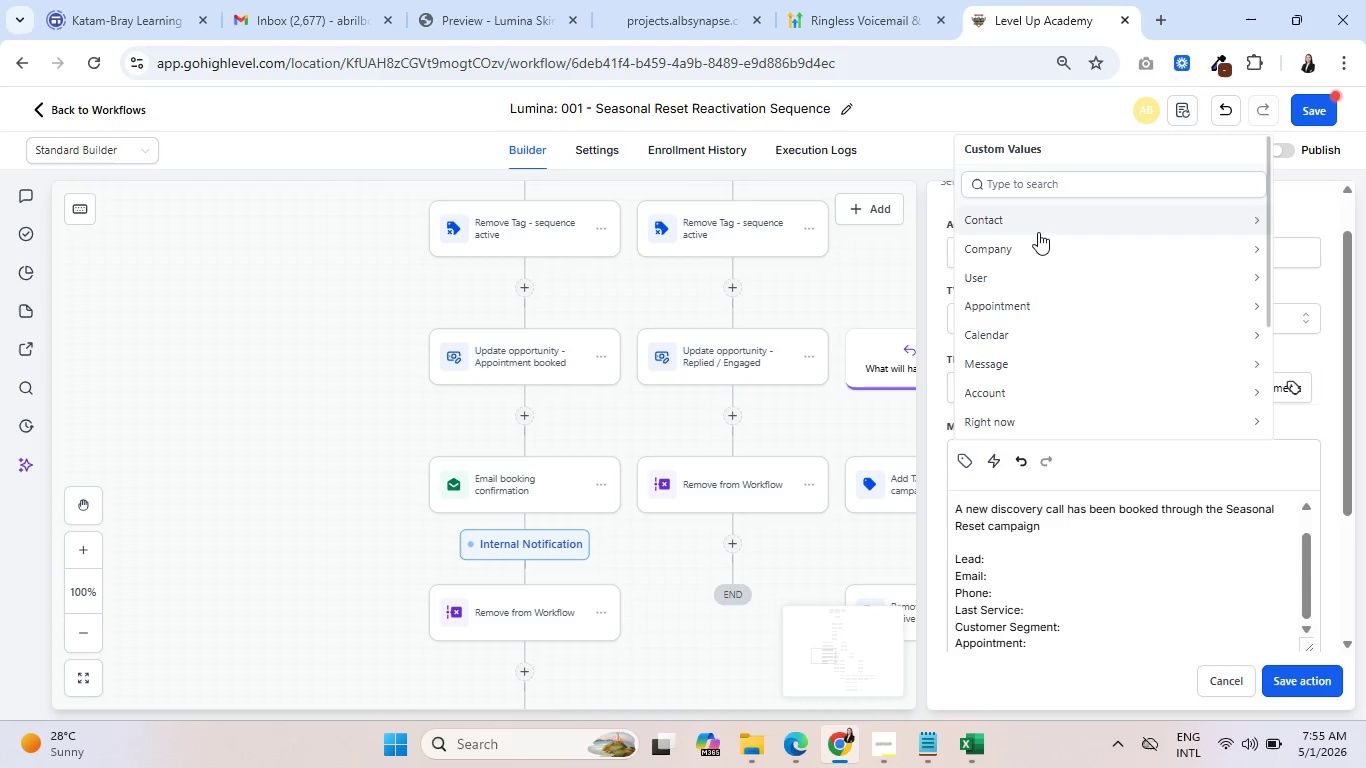 
left_click([1039, 228])
 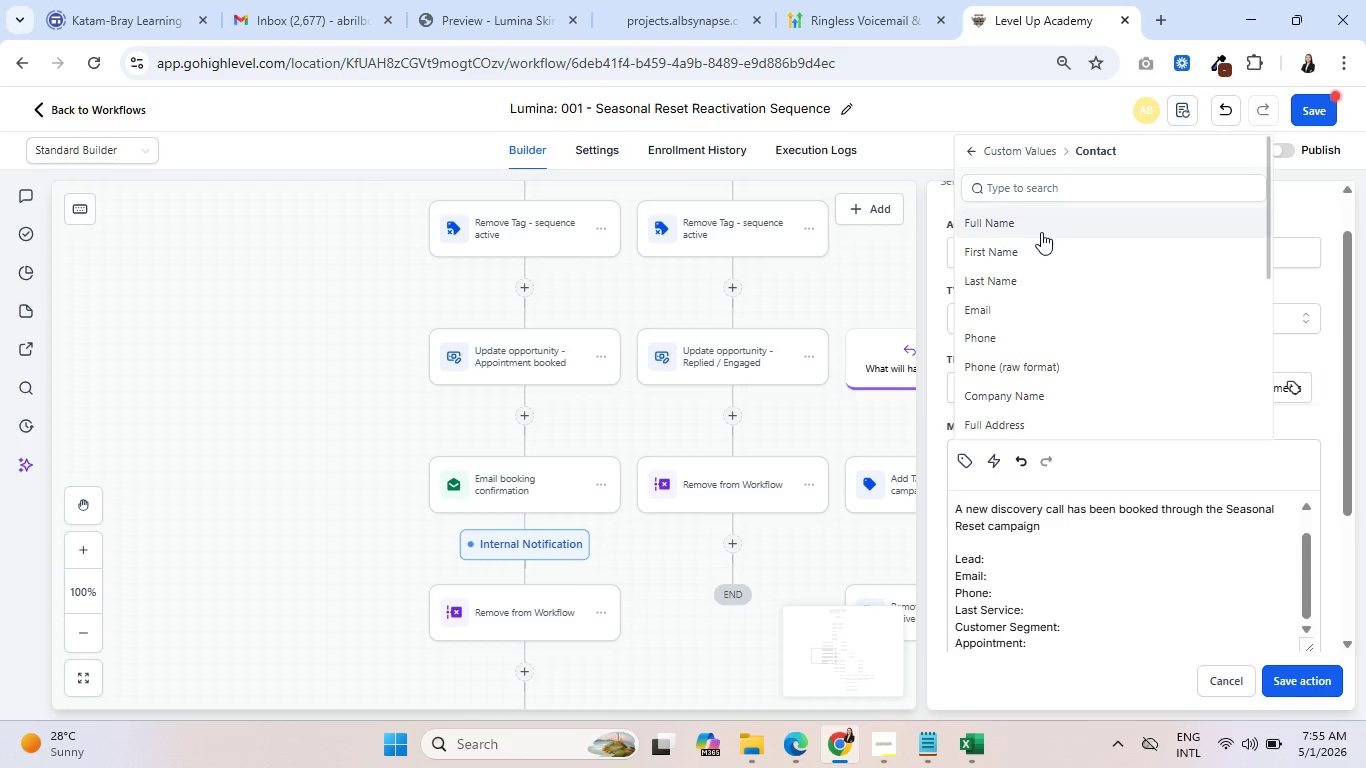 
left_click([1041, 232])
 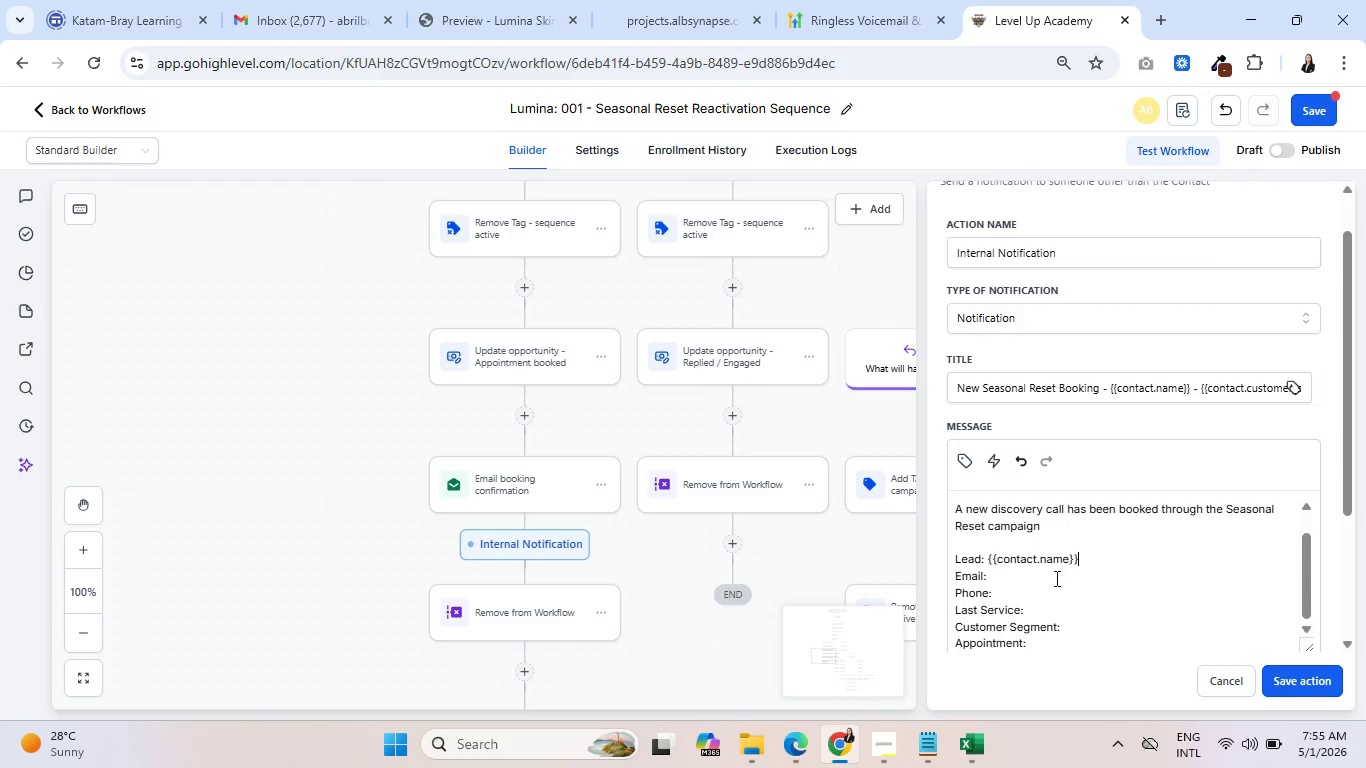 
left_click([1055, 578])
 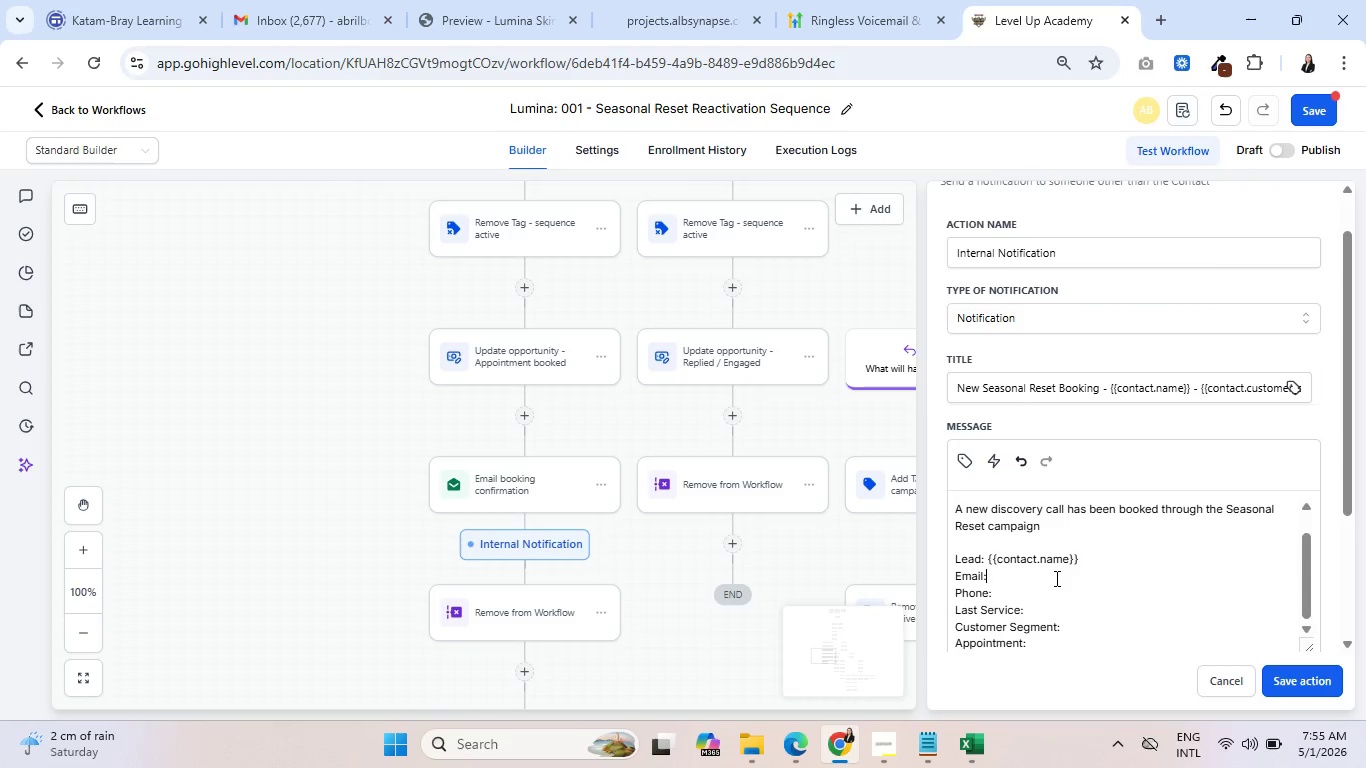 
key(Space)
 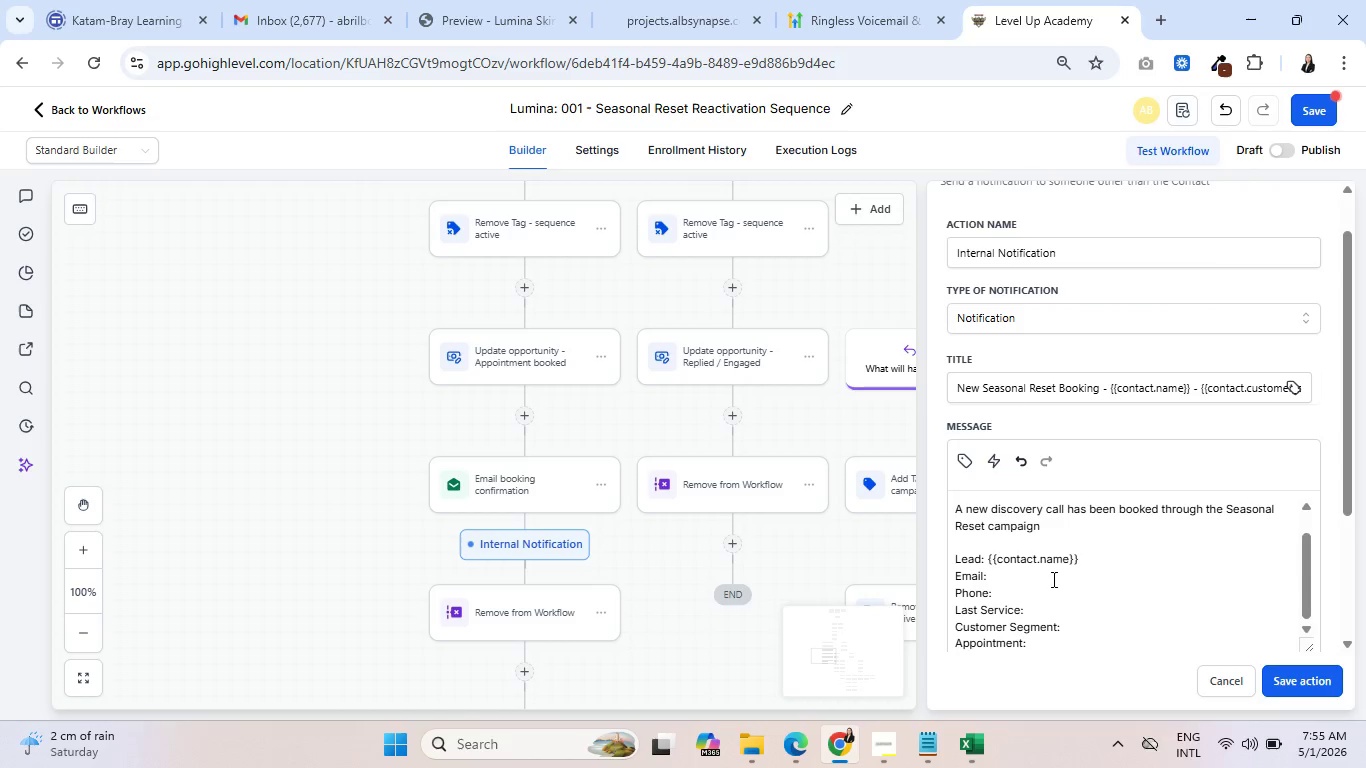 
mouse_move([1021, 317])
 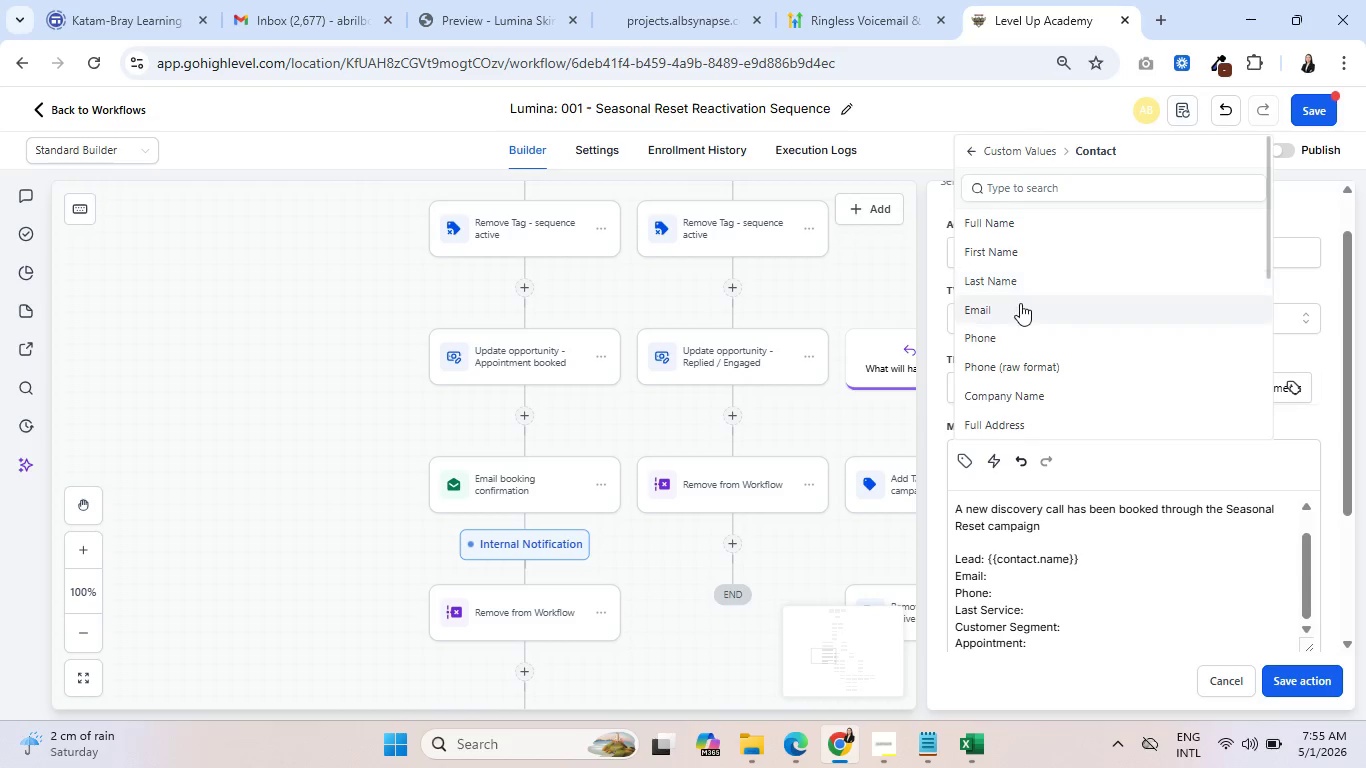 
left_click([1022, 305])
 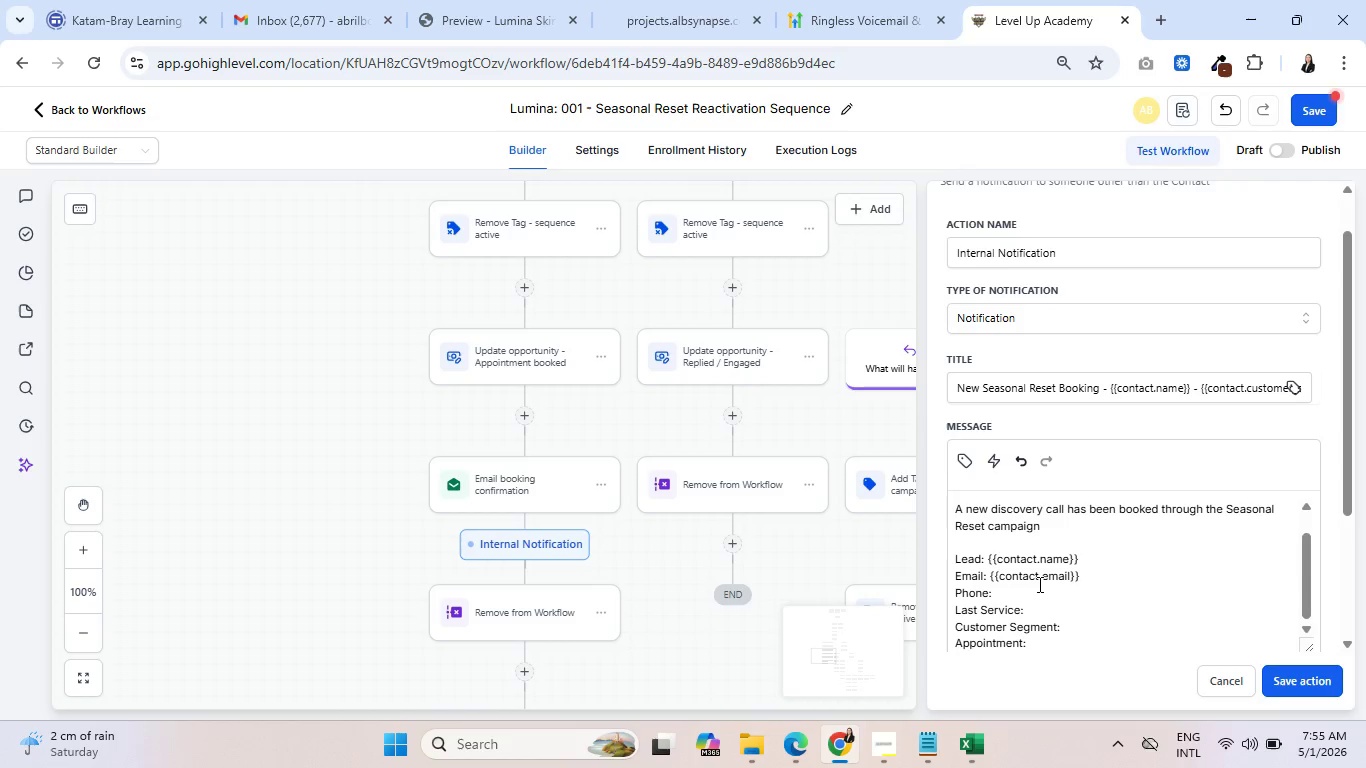 
left_click([1038, 600])
 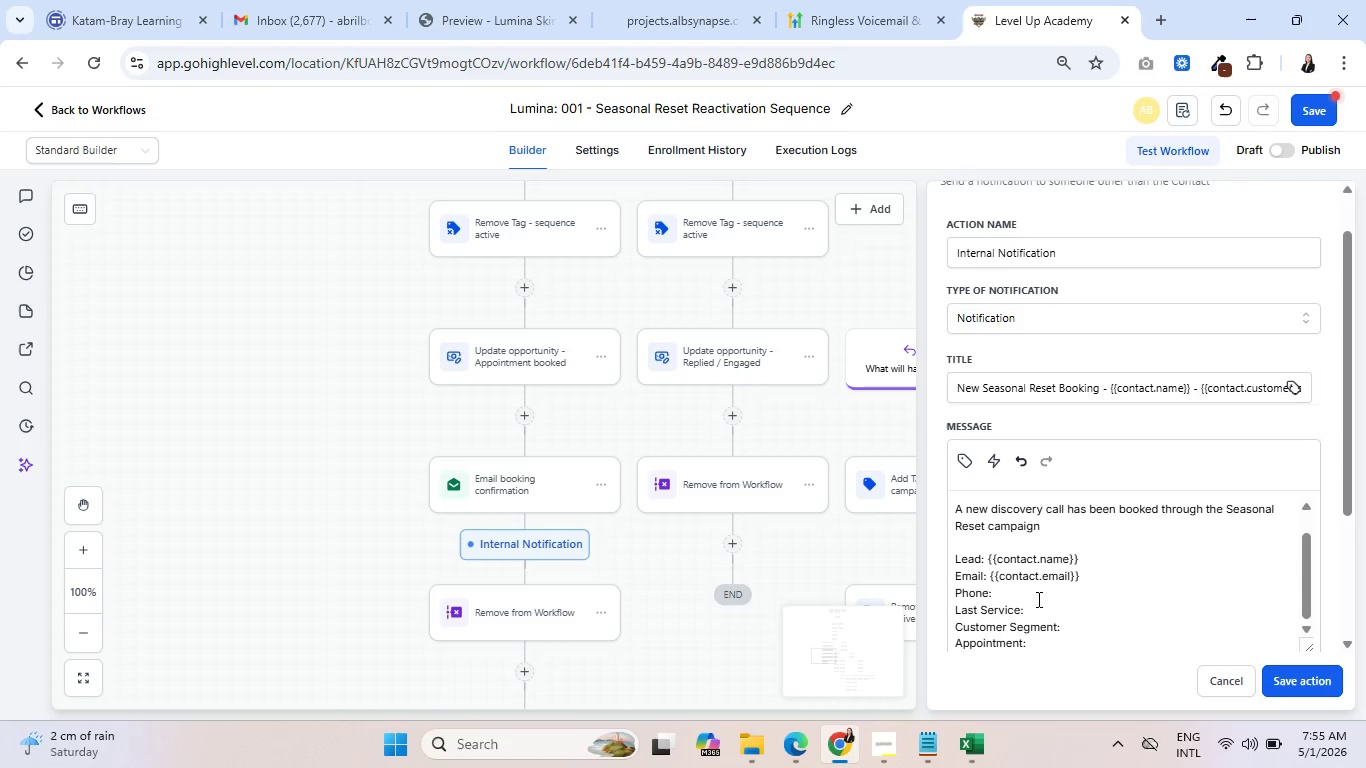 
key(Space)
 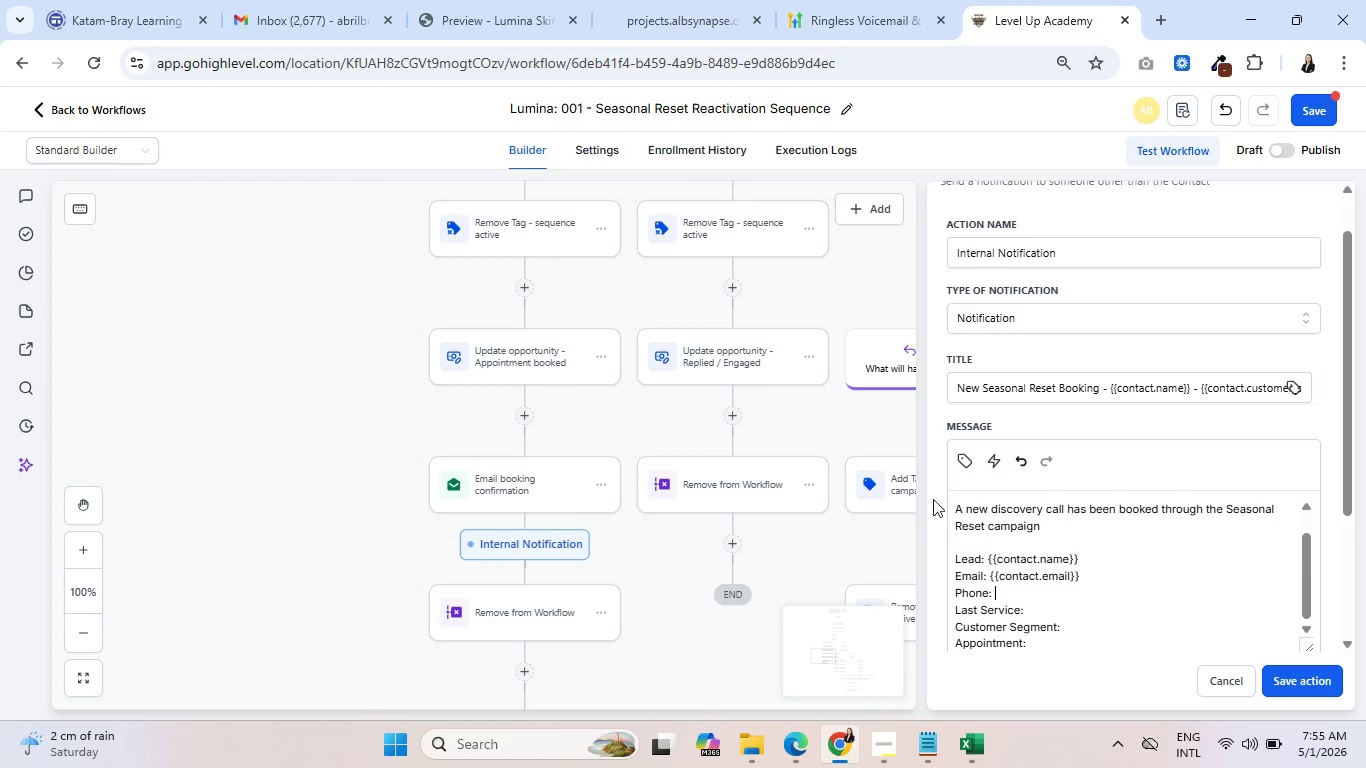 
left_click([960, 457])
 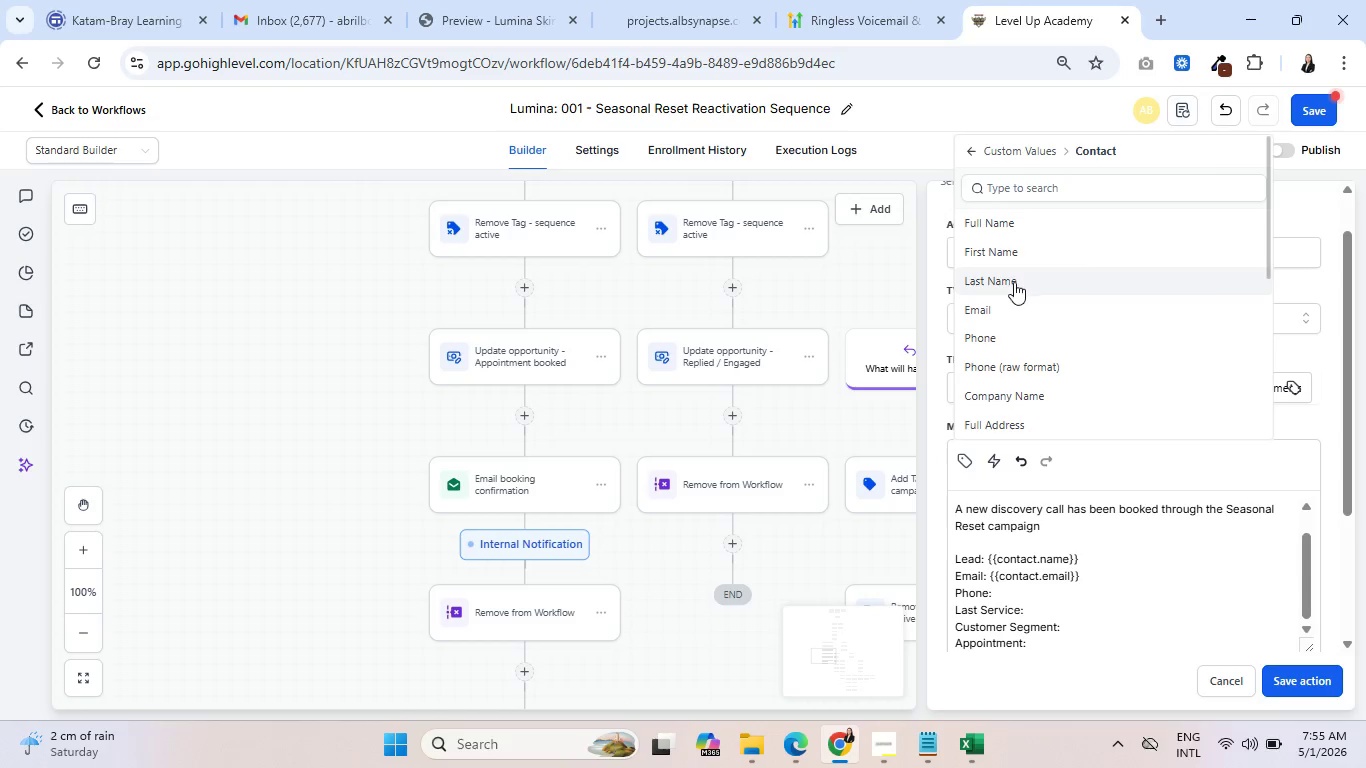 
left_click([1011, 339])
 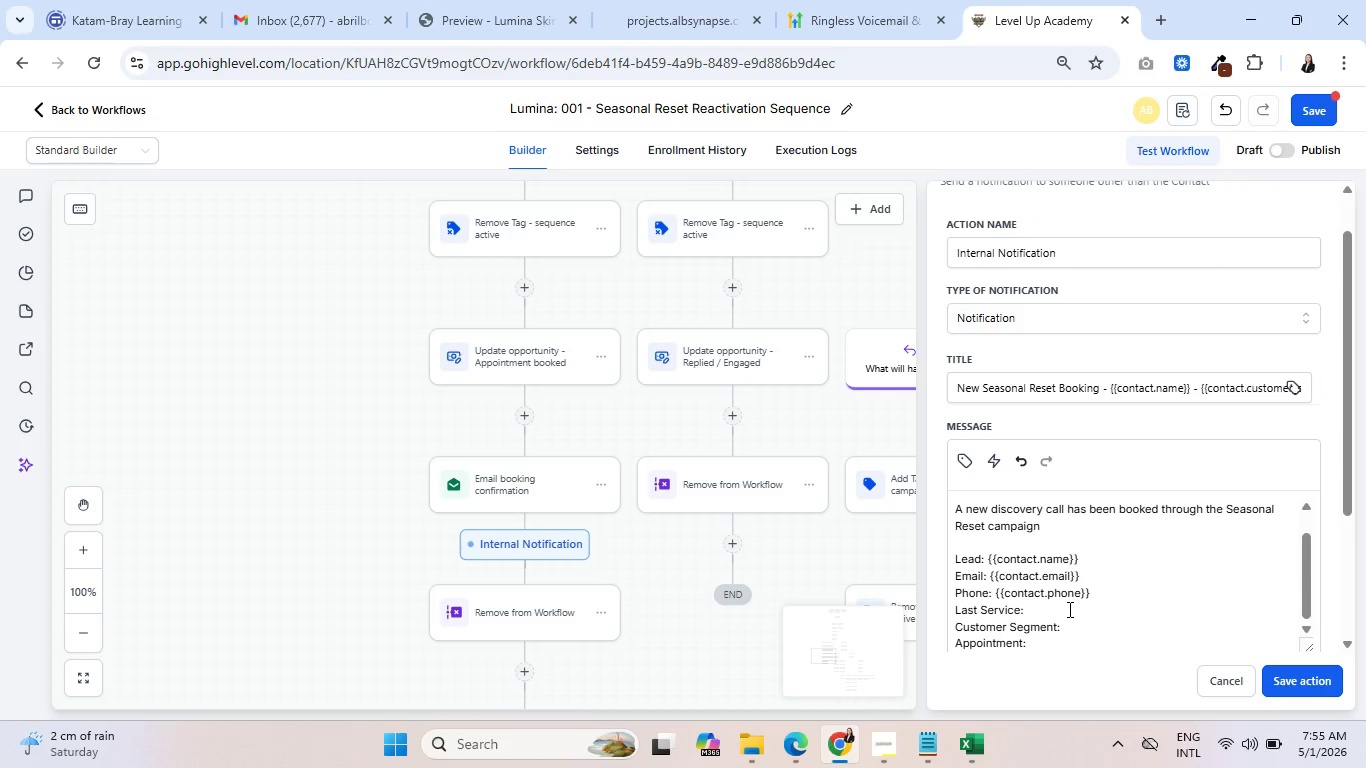 
left_click([1068, 608])
 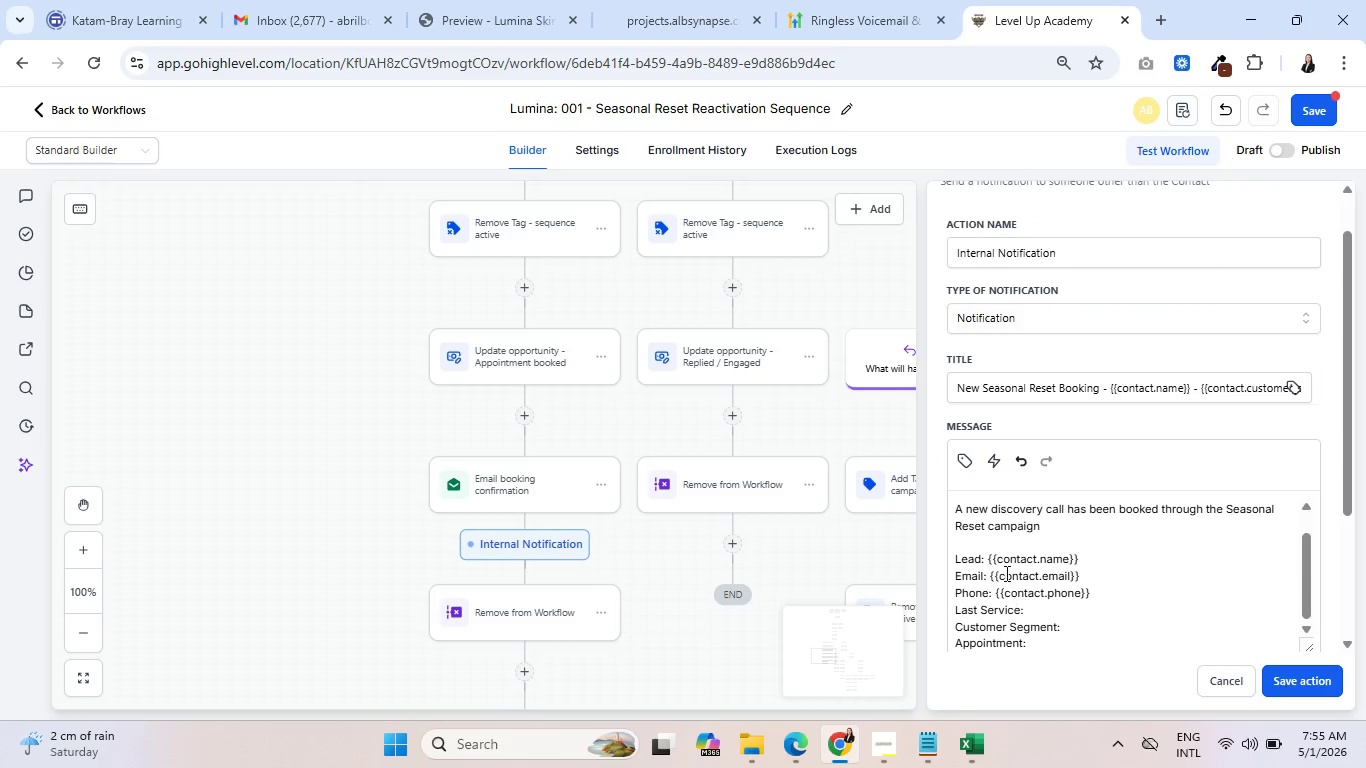 
left_click([964, 456])
 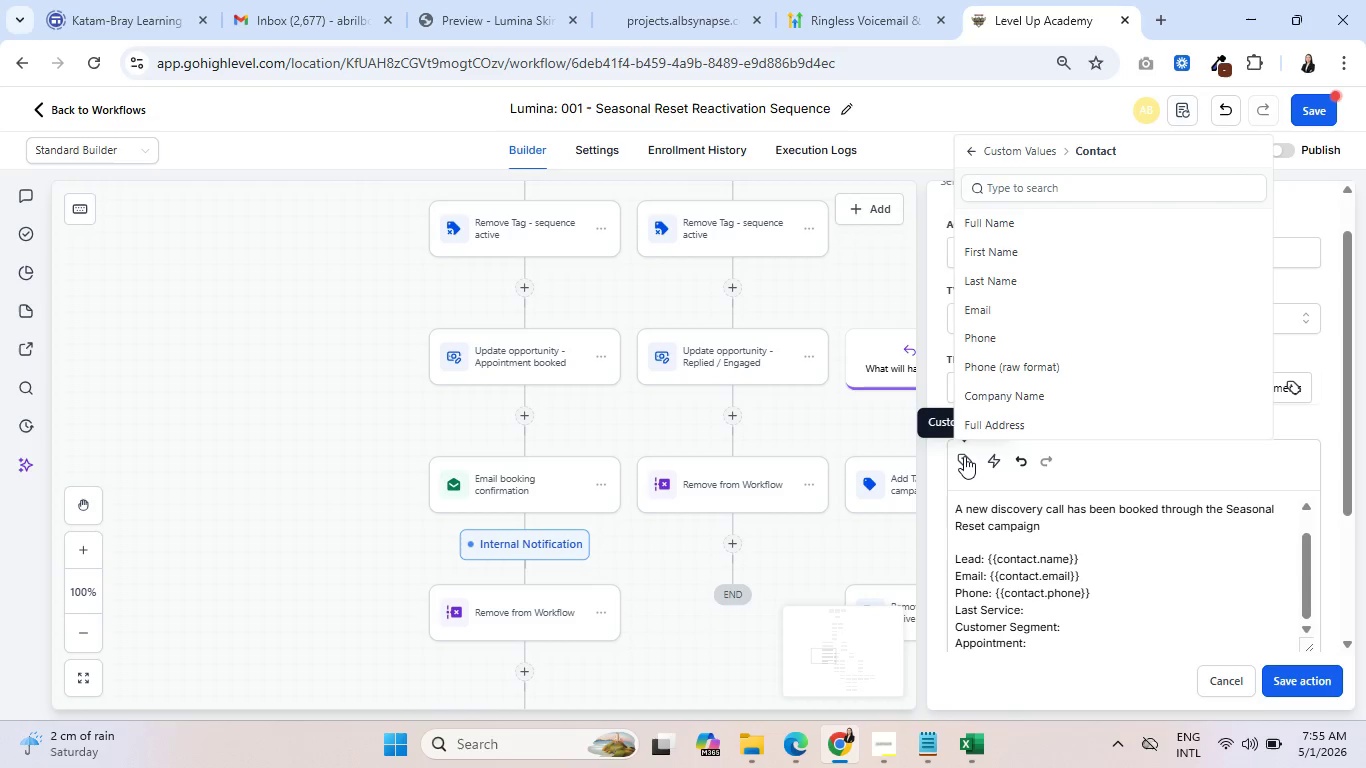 
scroll: coordinate [1086, 367], scroll_direction: down, amount: 1.0
 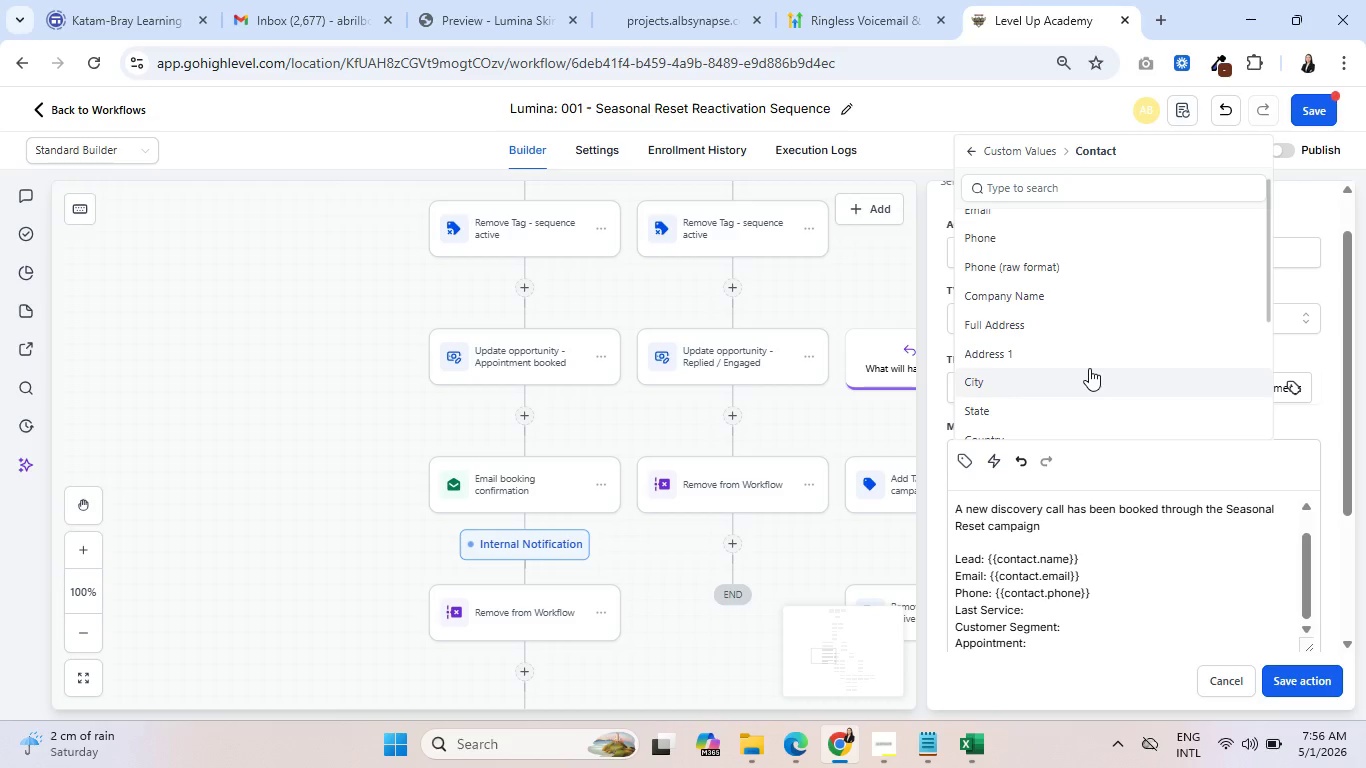 
scroll: coordinate [1089, 370], scroll_direction: up, amount: 4.0
 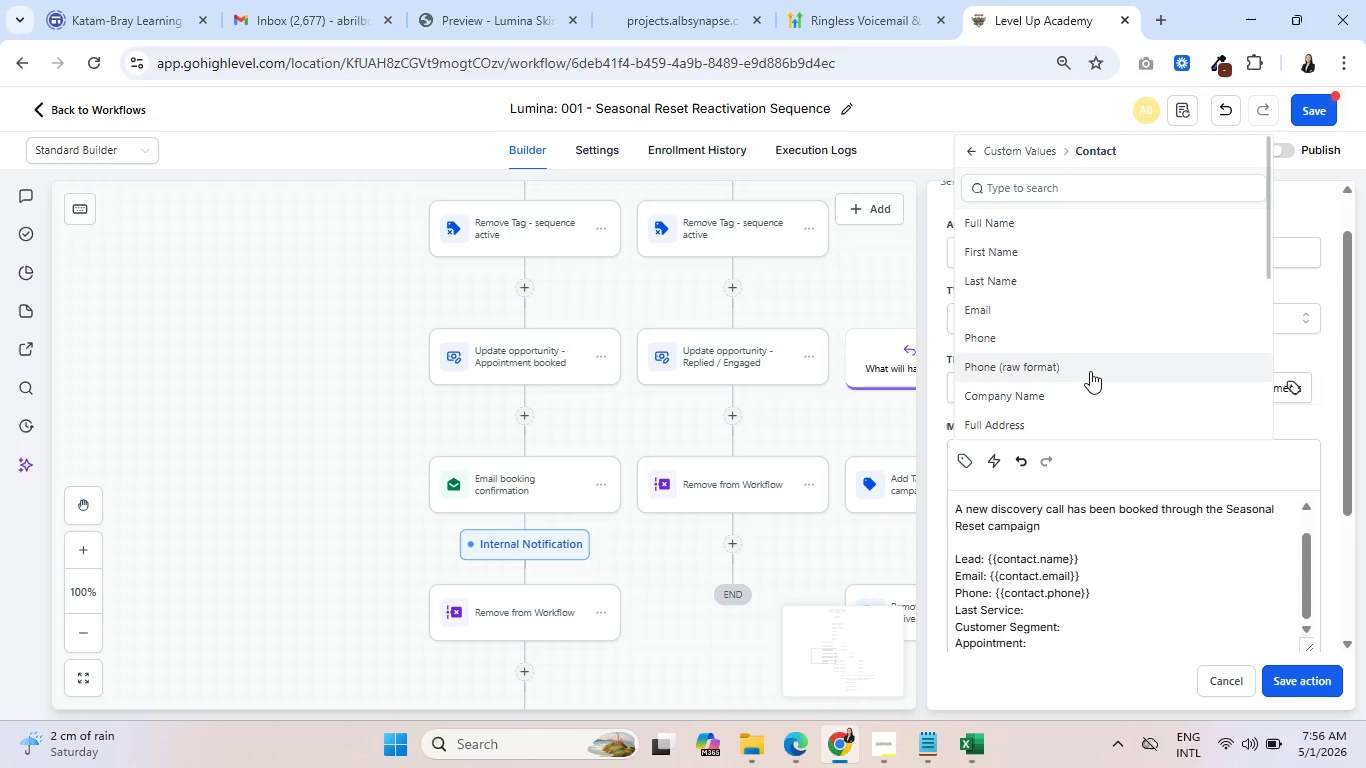 
scroll: coordinate [1090, 371], scroll_direction: down, amount: 5.0
 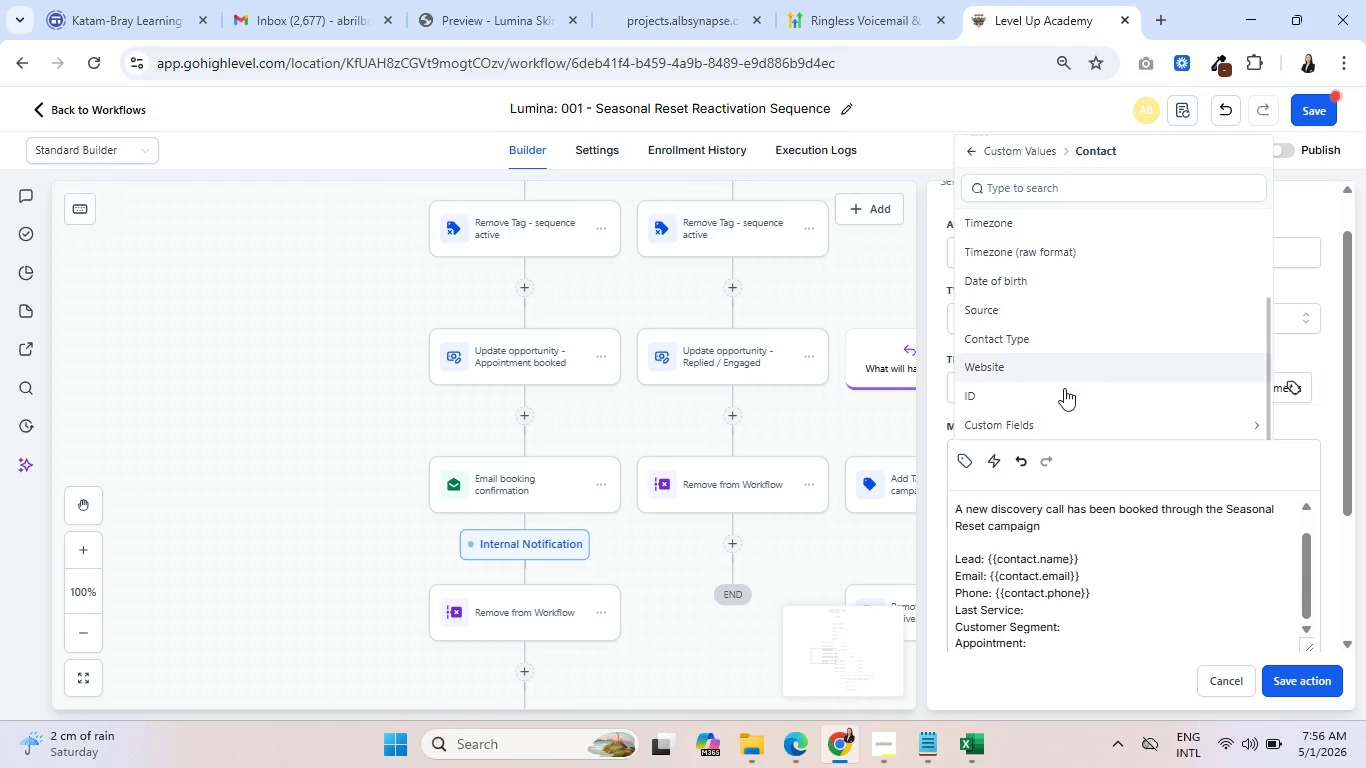 
left_click([1022, 418])
 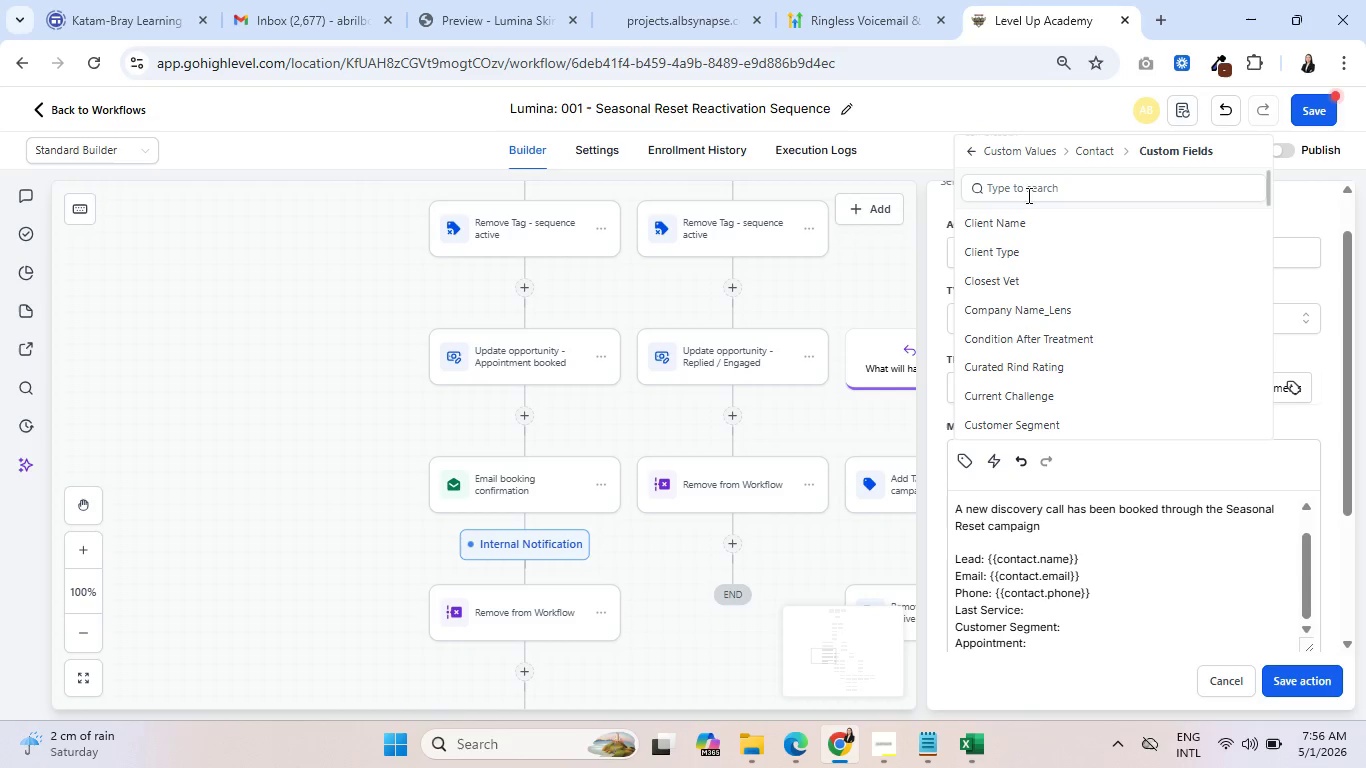 
left_click([1027, 183])
 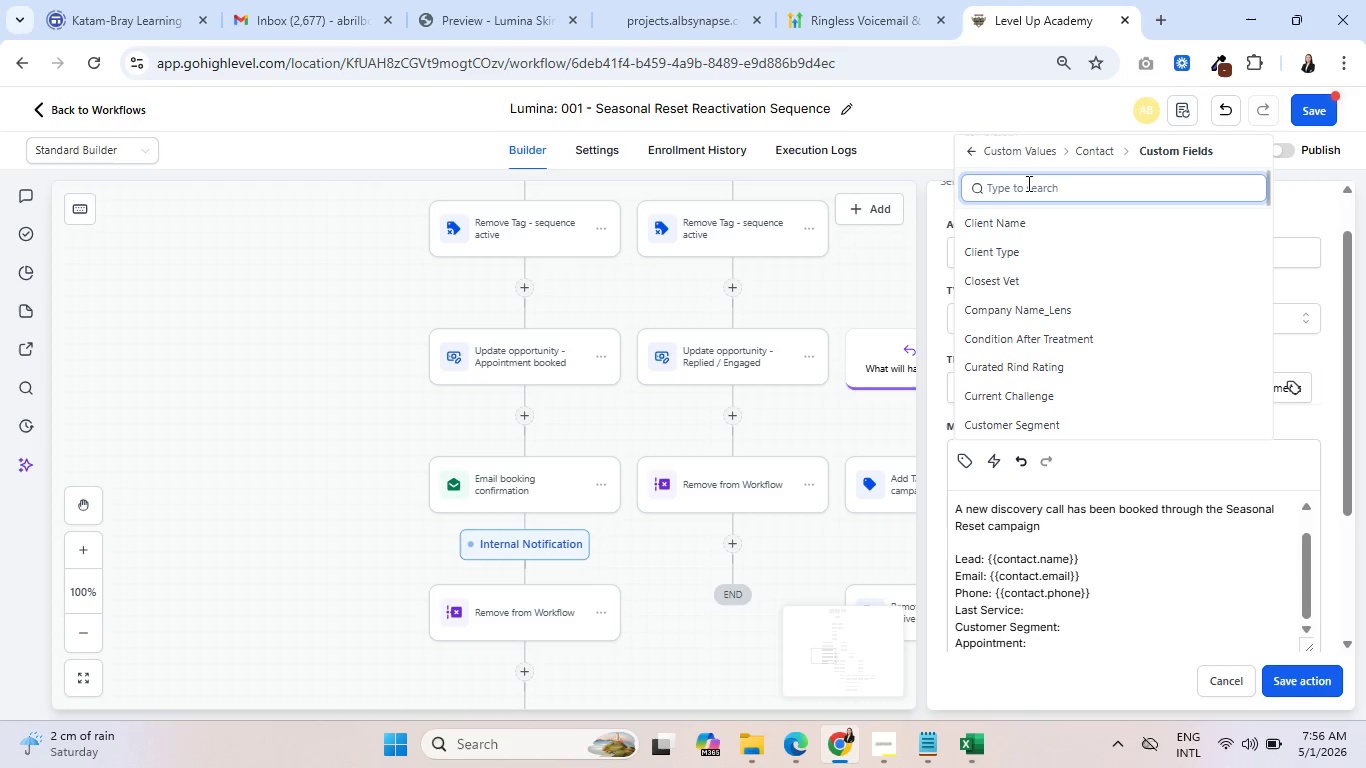 
type(last)
 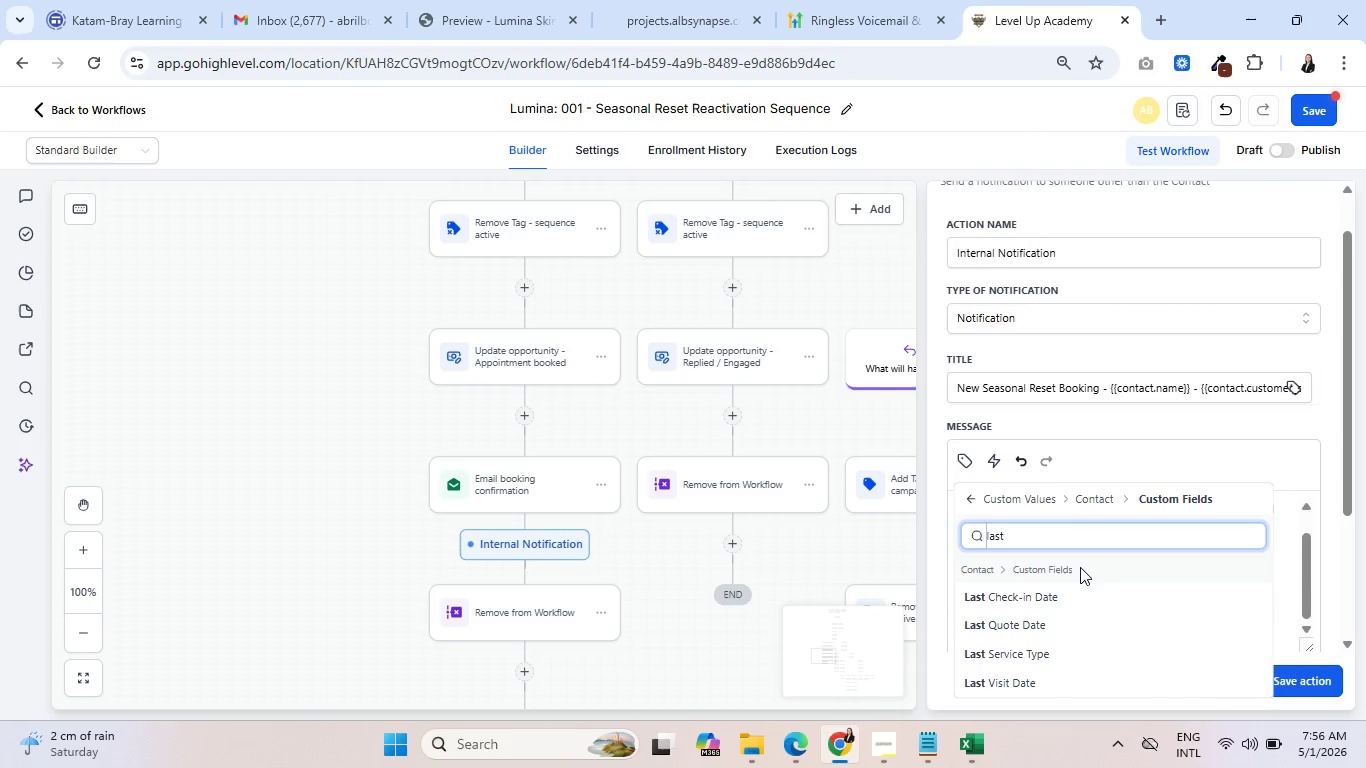 
left_click([1045, 653])
 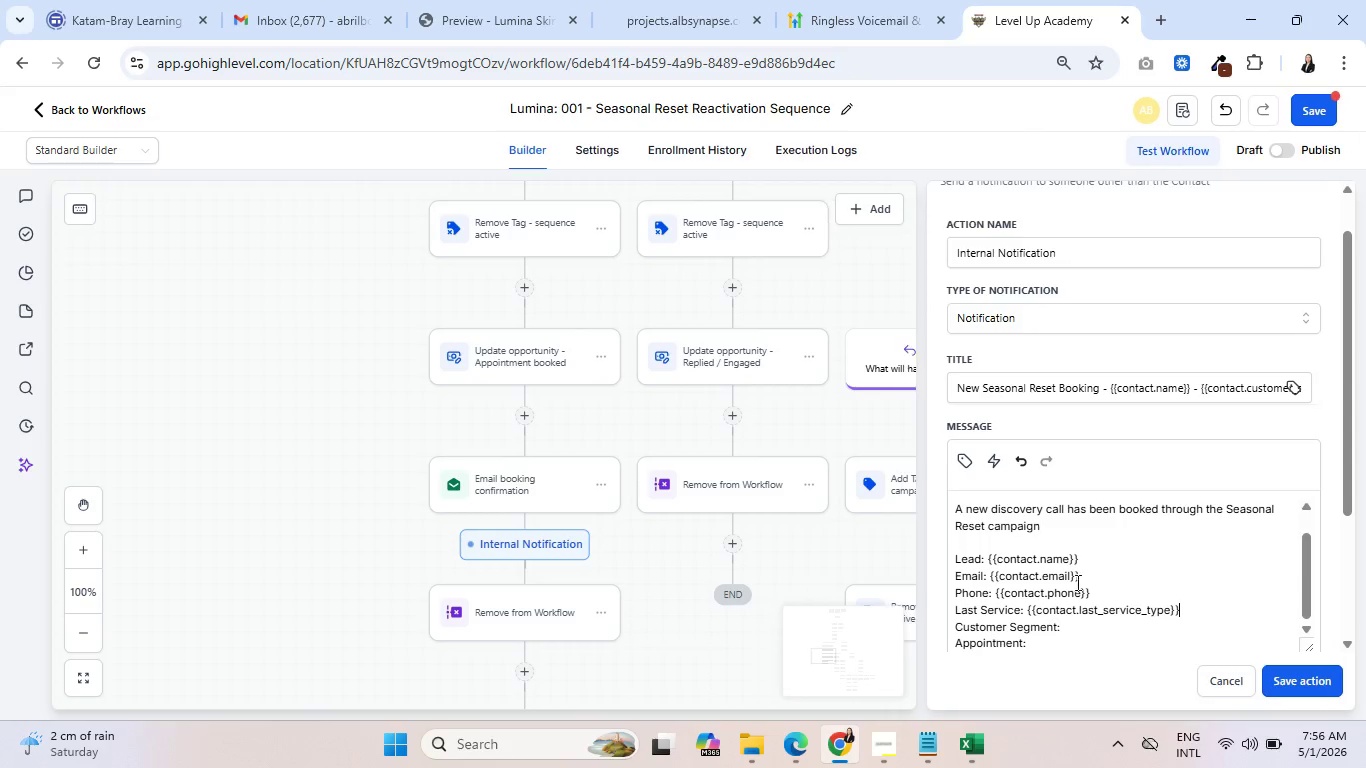 
scroll: coordinate [1115, 558], scroll_direction: down, amount: 2.0
 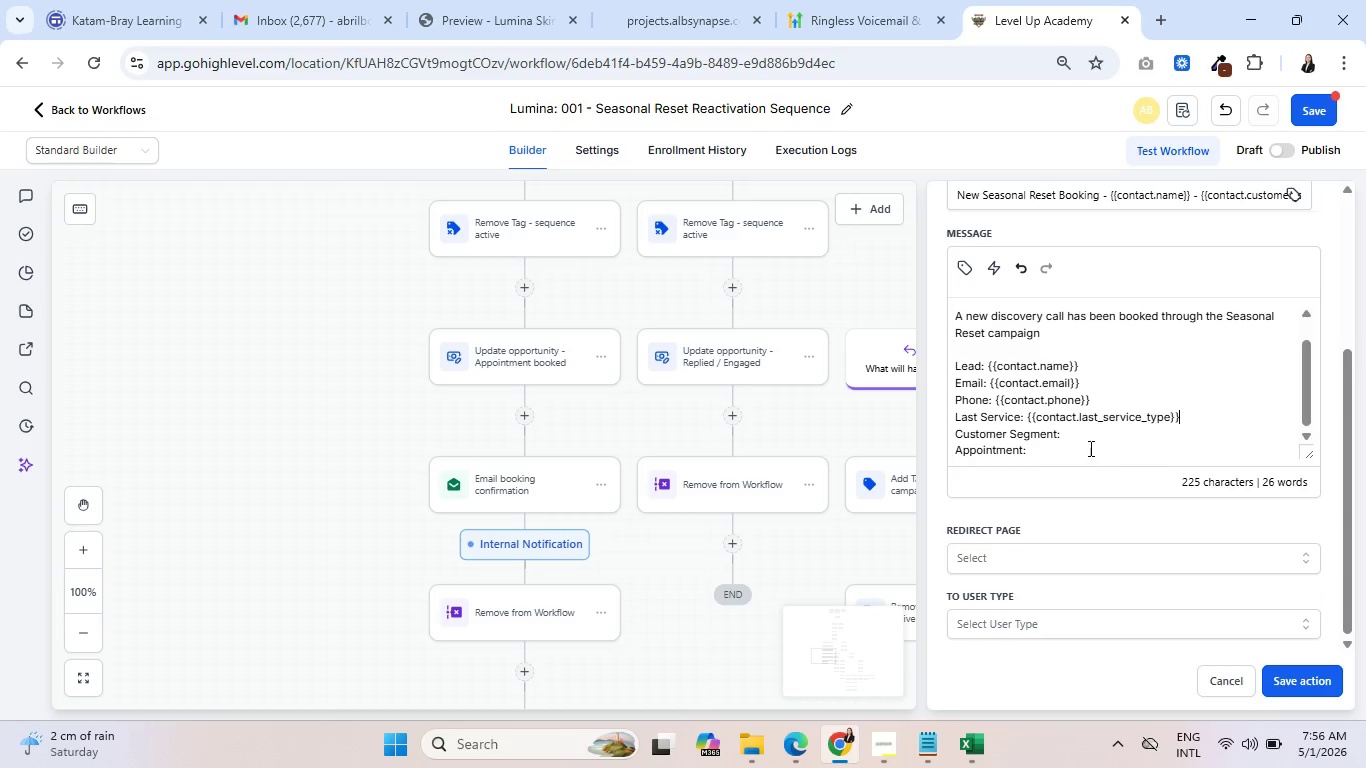 
left_click([1092, 435])
 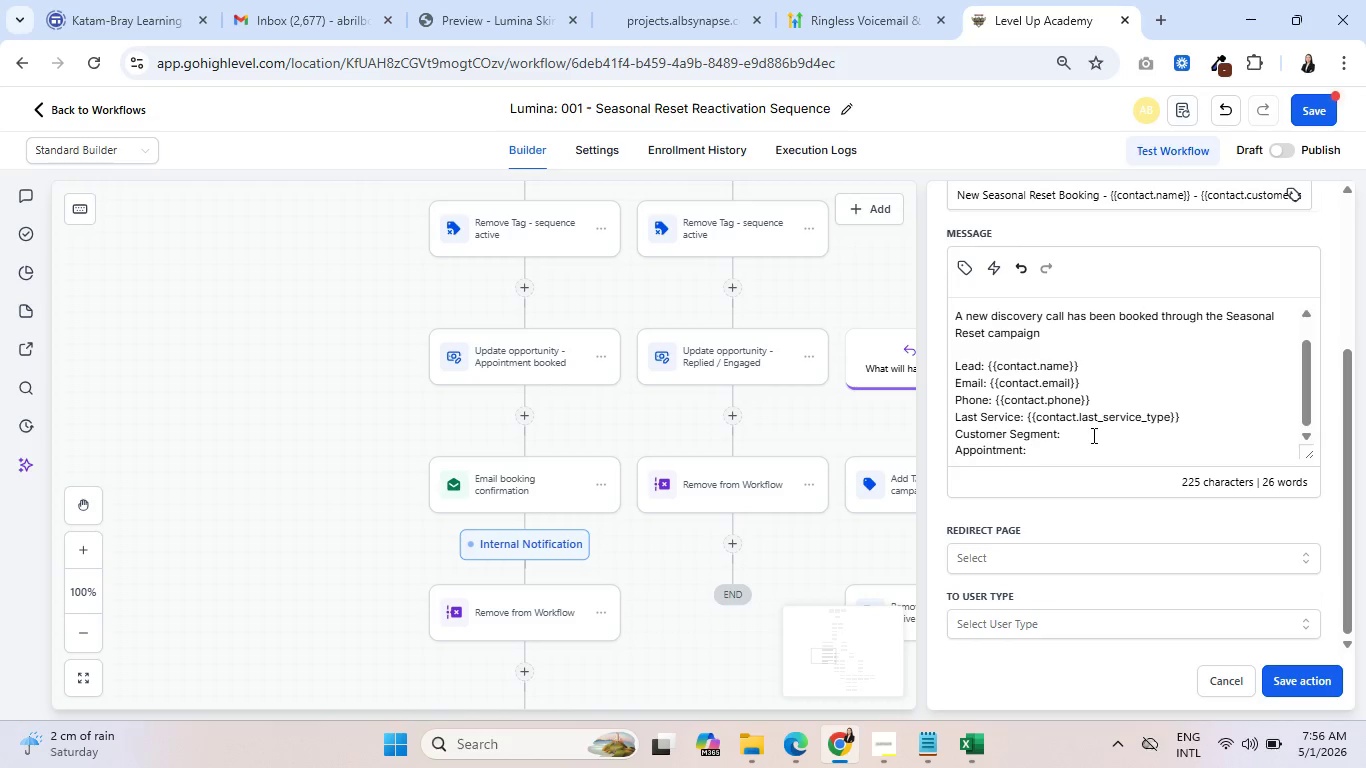 
key(Space)
 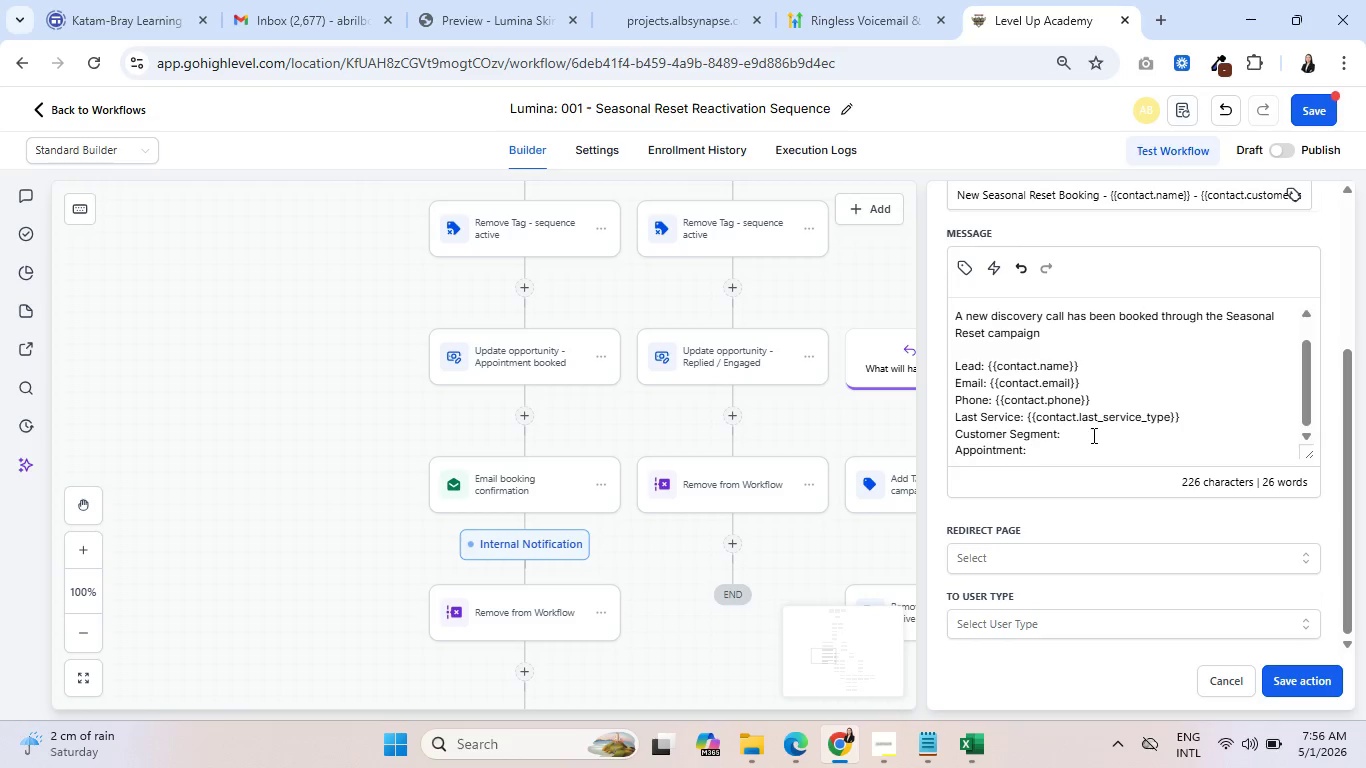 
wait(50.14)
 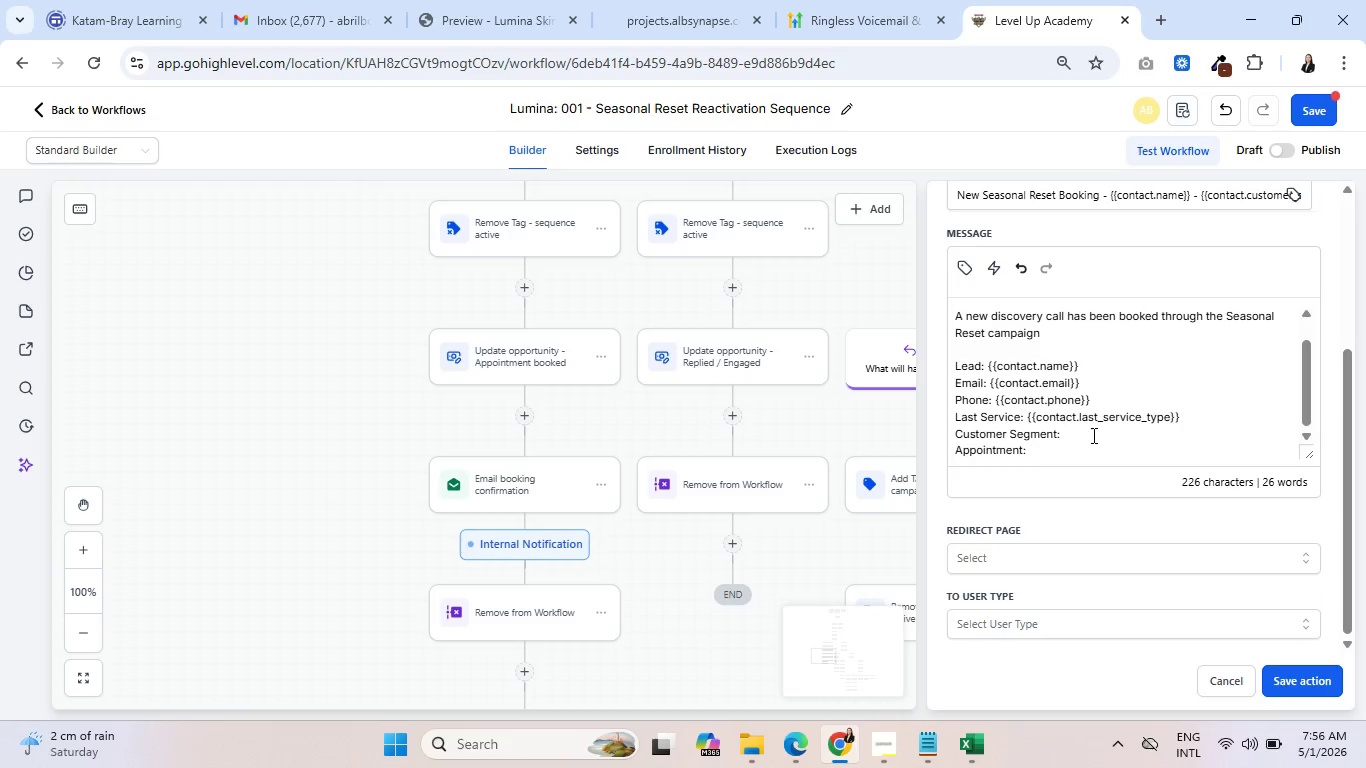 
left_click([960, 264])
 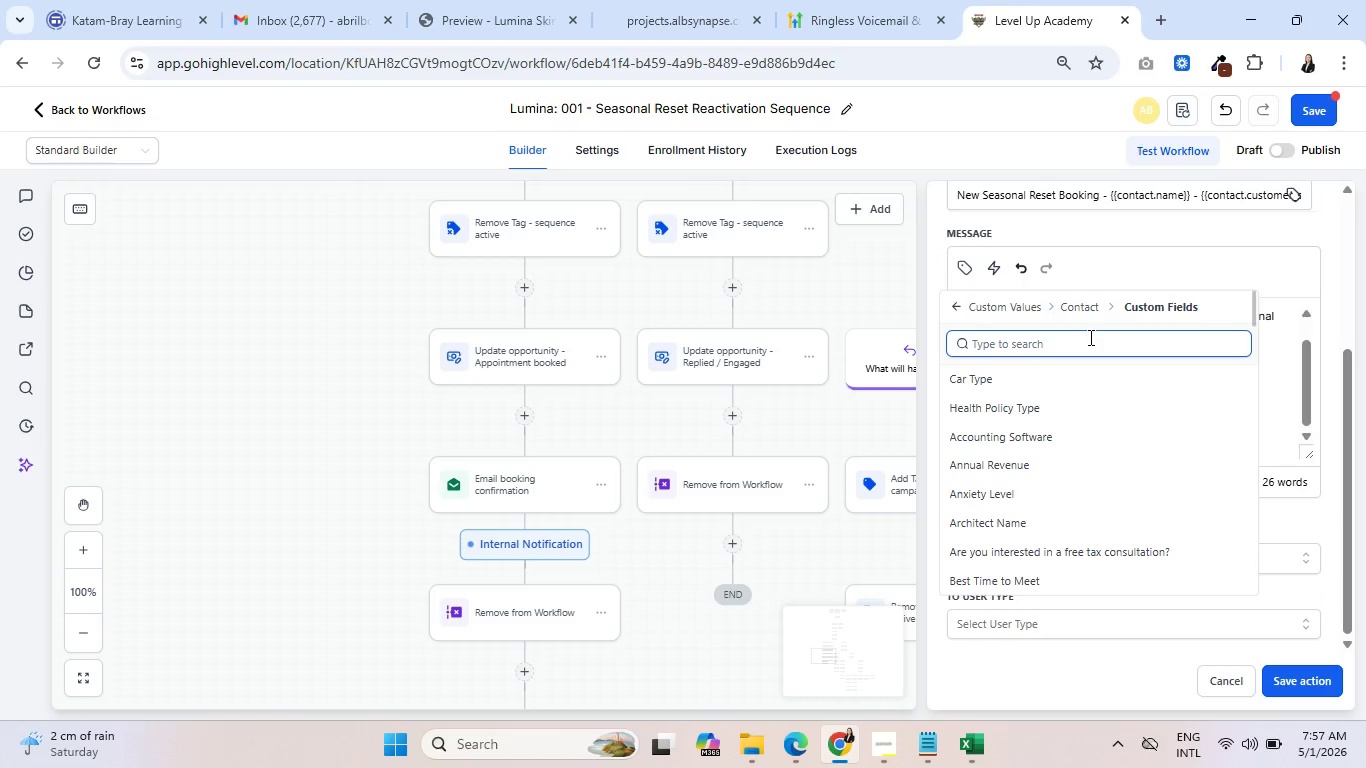 
left_click([1089, 337])
 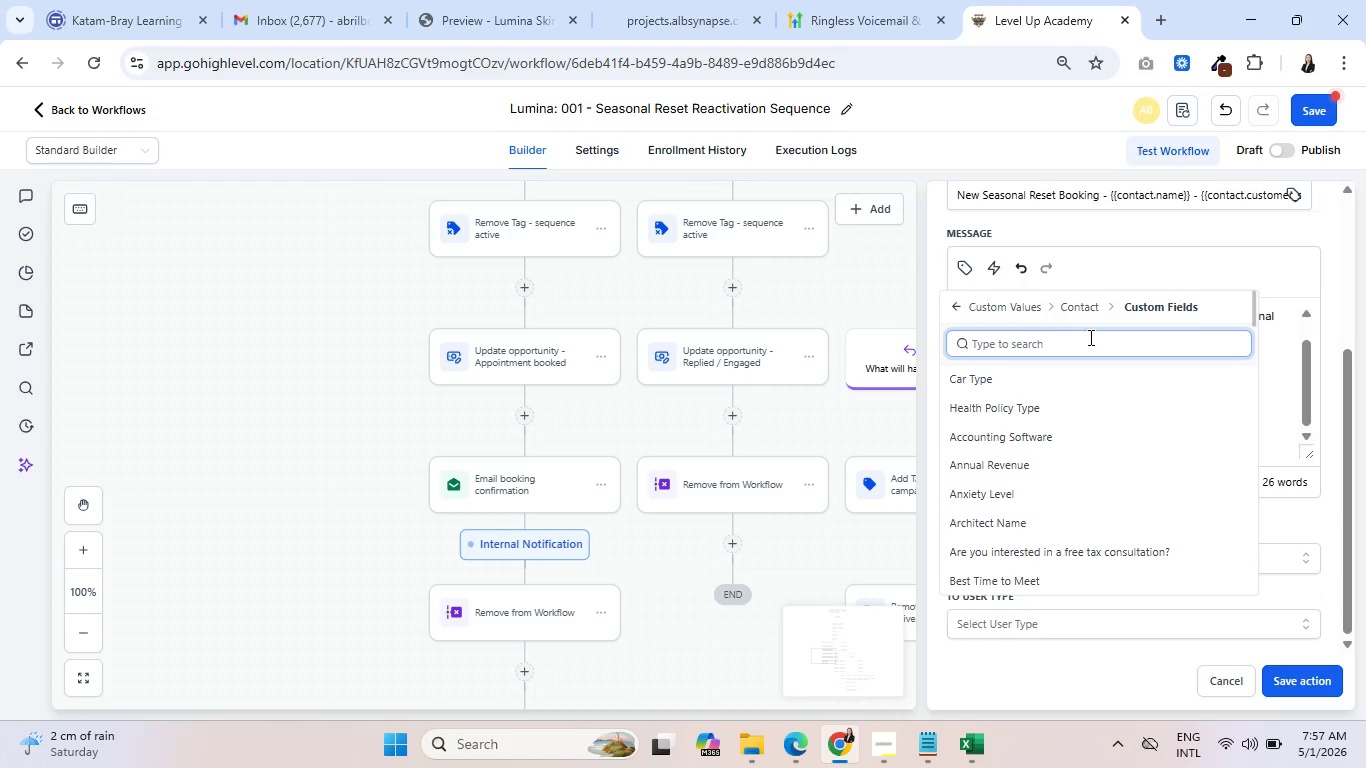 
type(last)
 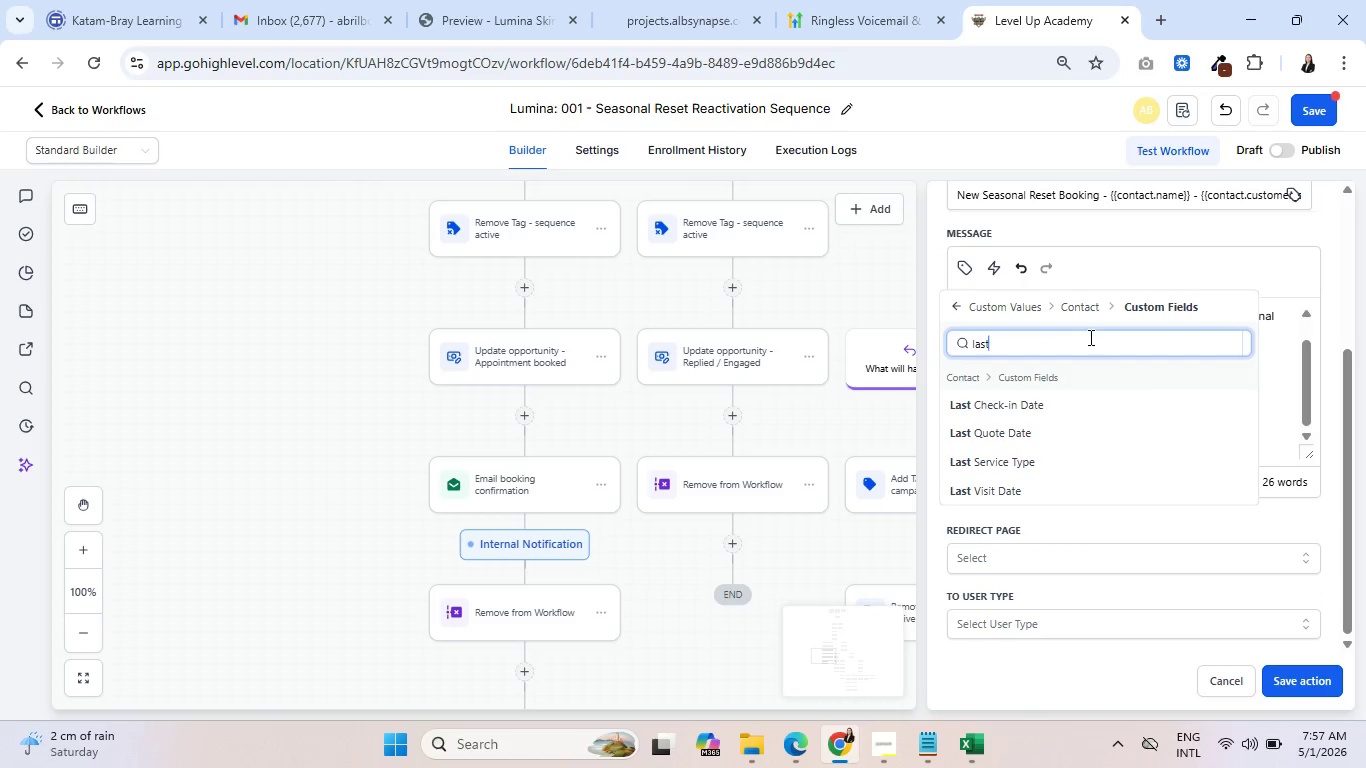 
left_click([1016, 459])
 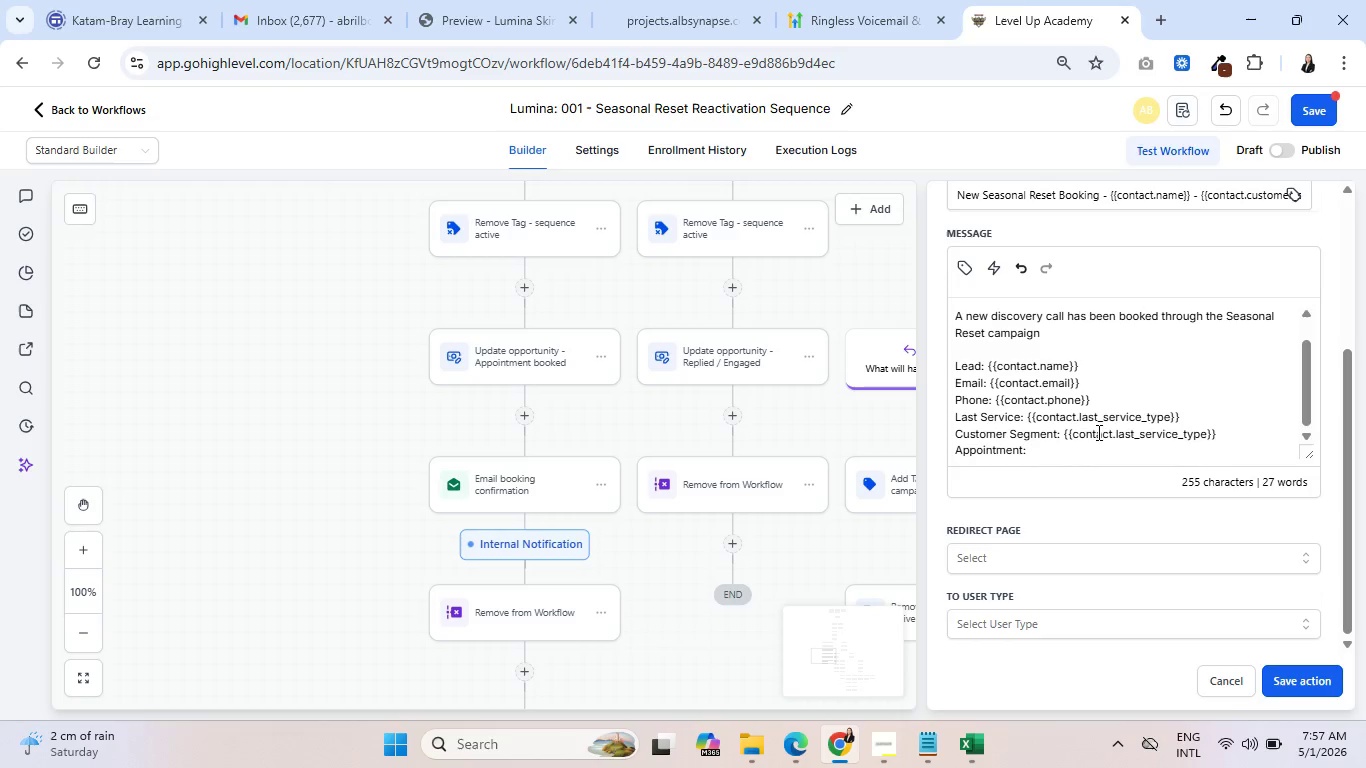 
left_click_drag(start_coordinate=[1062, 438], to_coordinate=[1222, 435])
 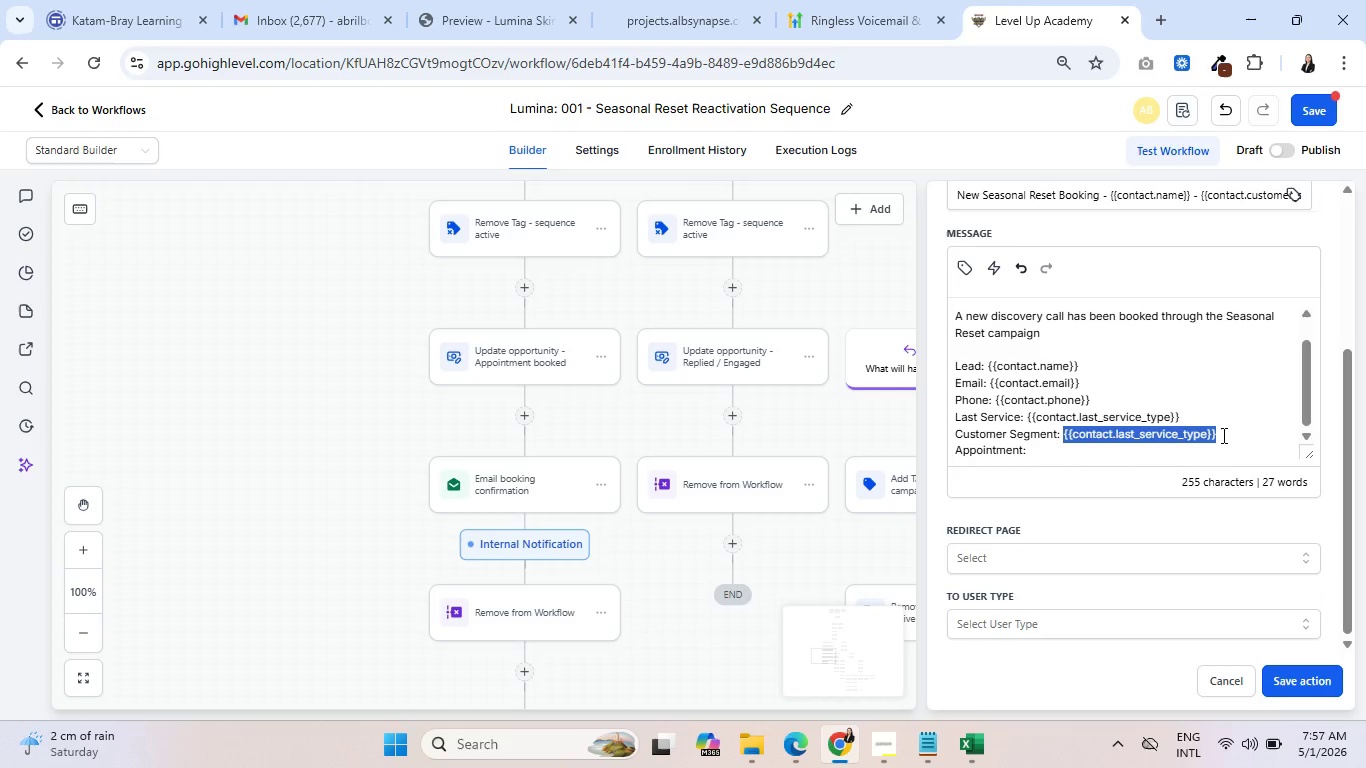 
key(Backspace)
 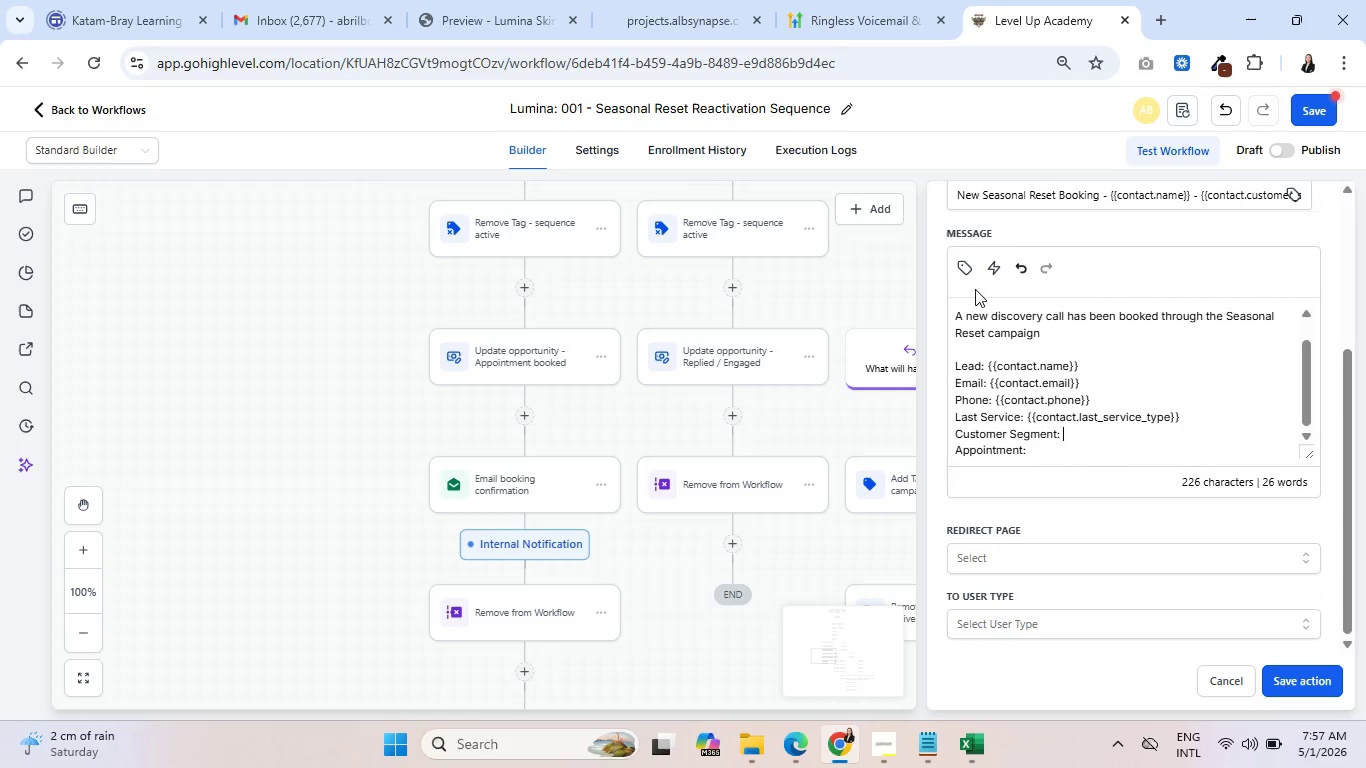 
left_click([960, 259])
 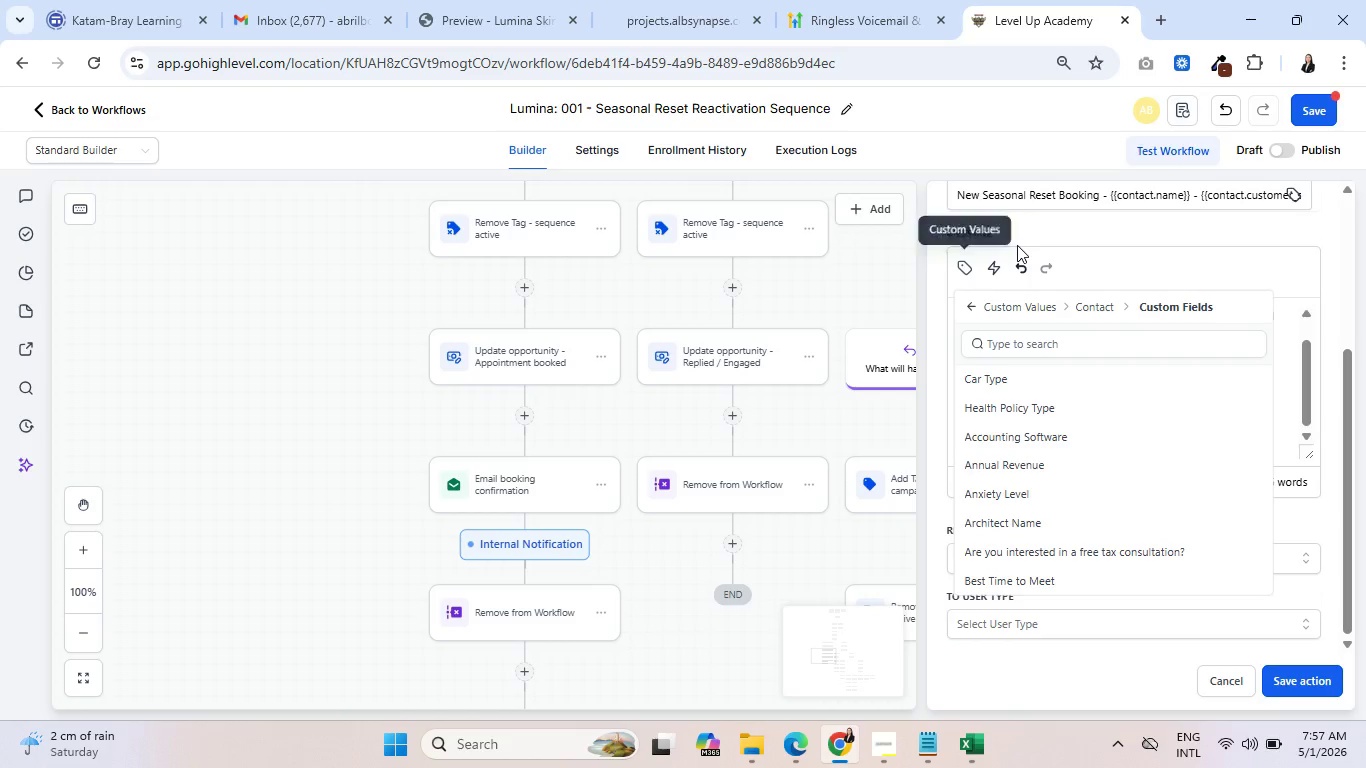 
left_click([1034, 235])
 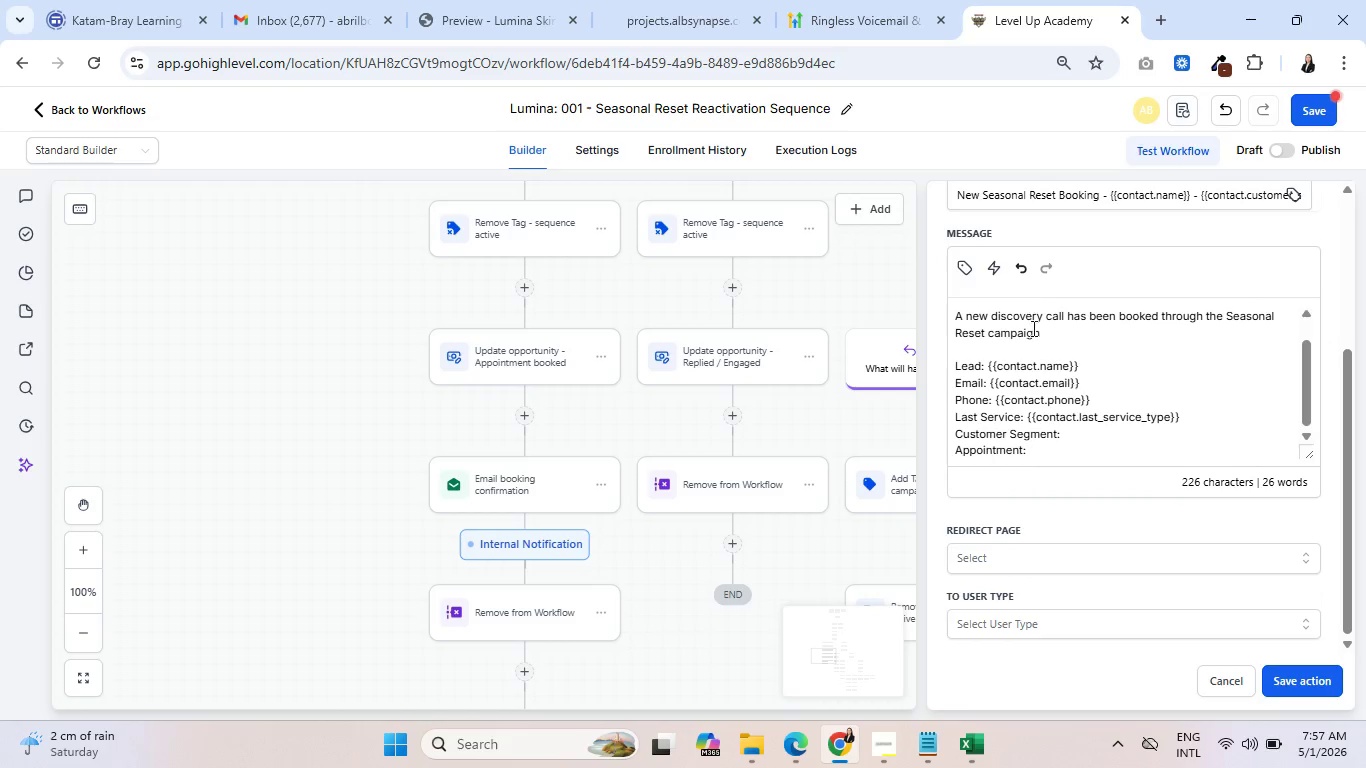 
left_click([1084, 441])
 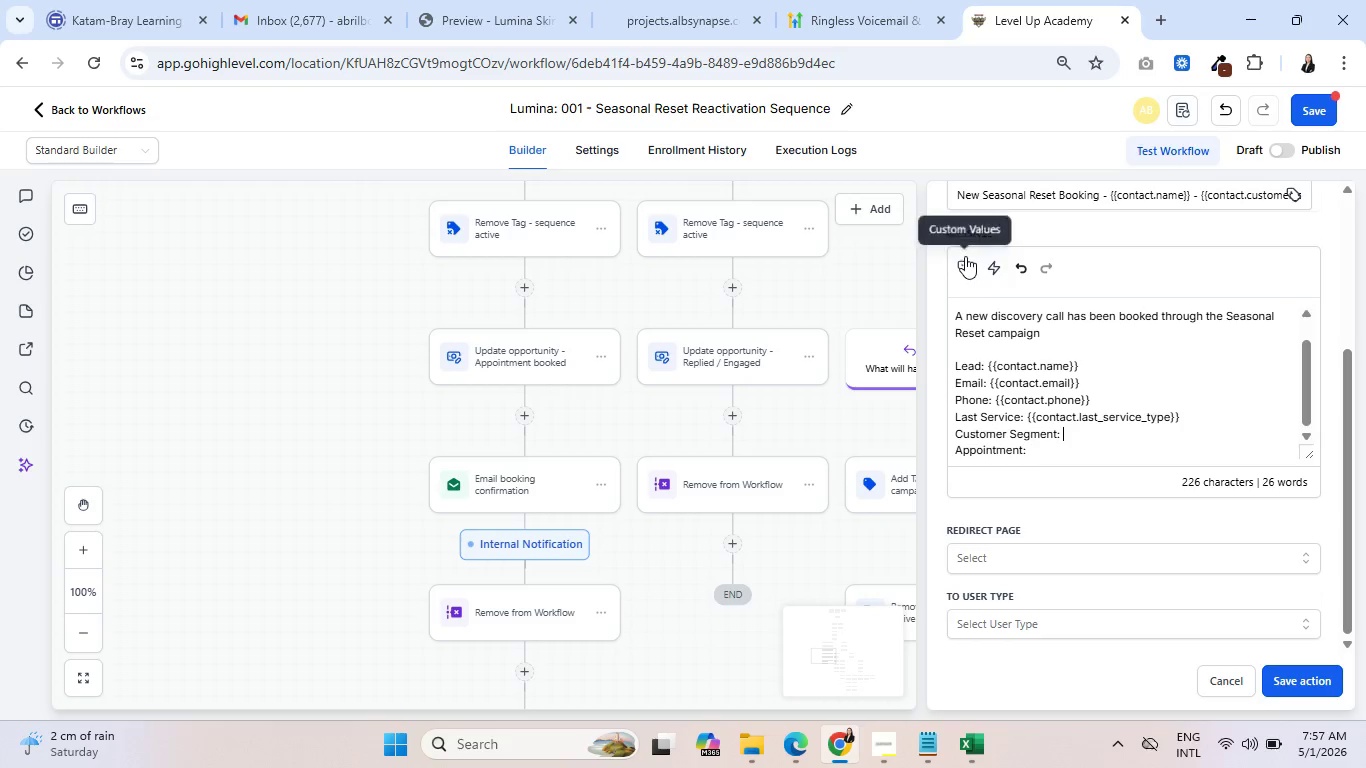 
left_click([965, 268])
 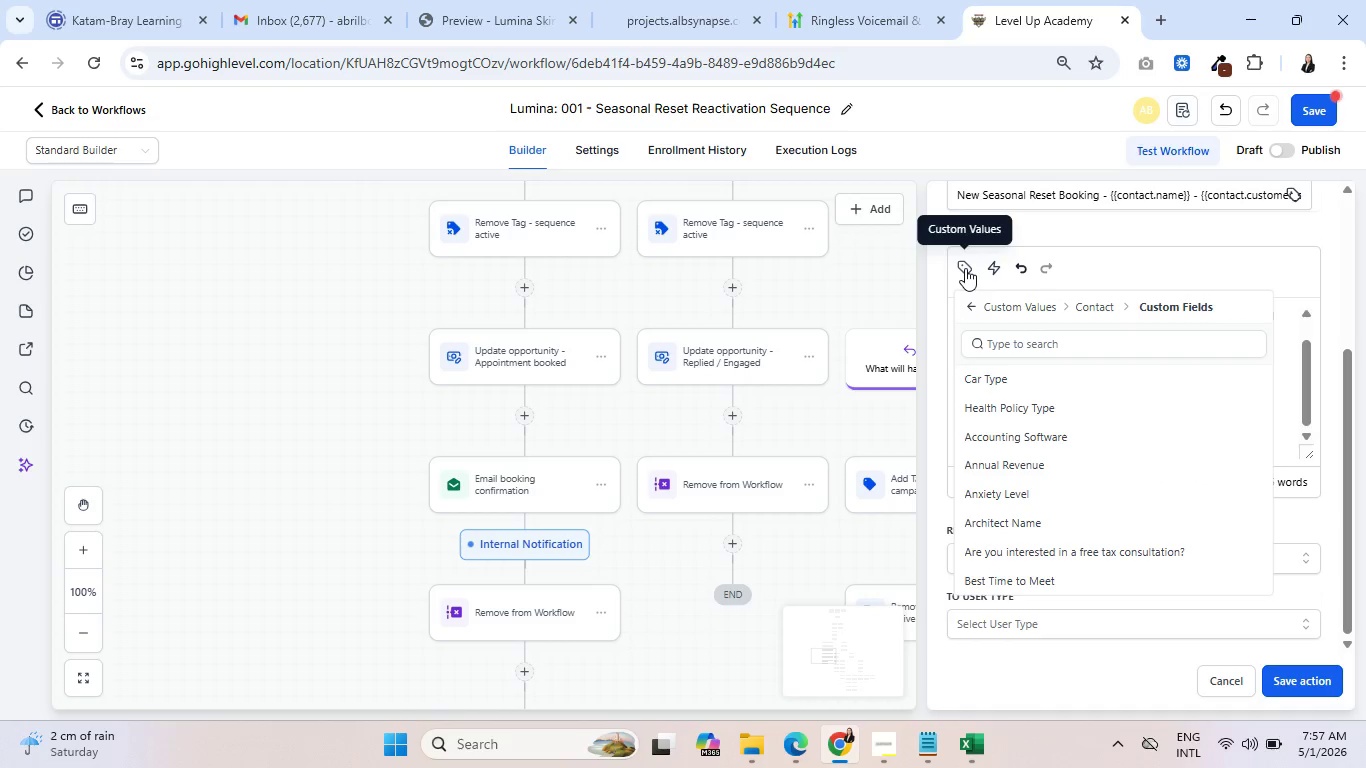 
wait(11.8)
 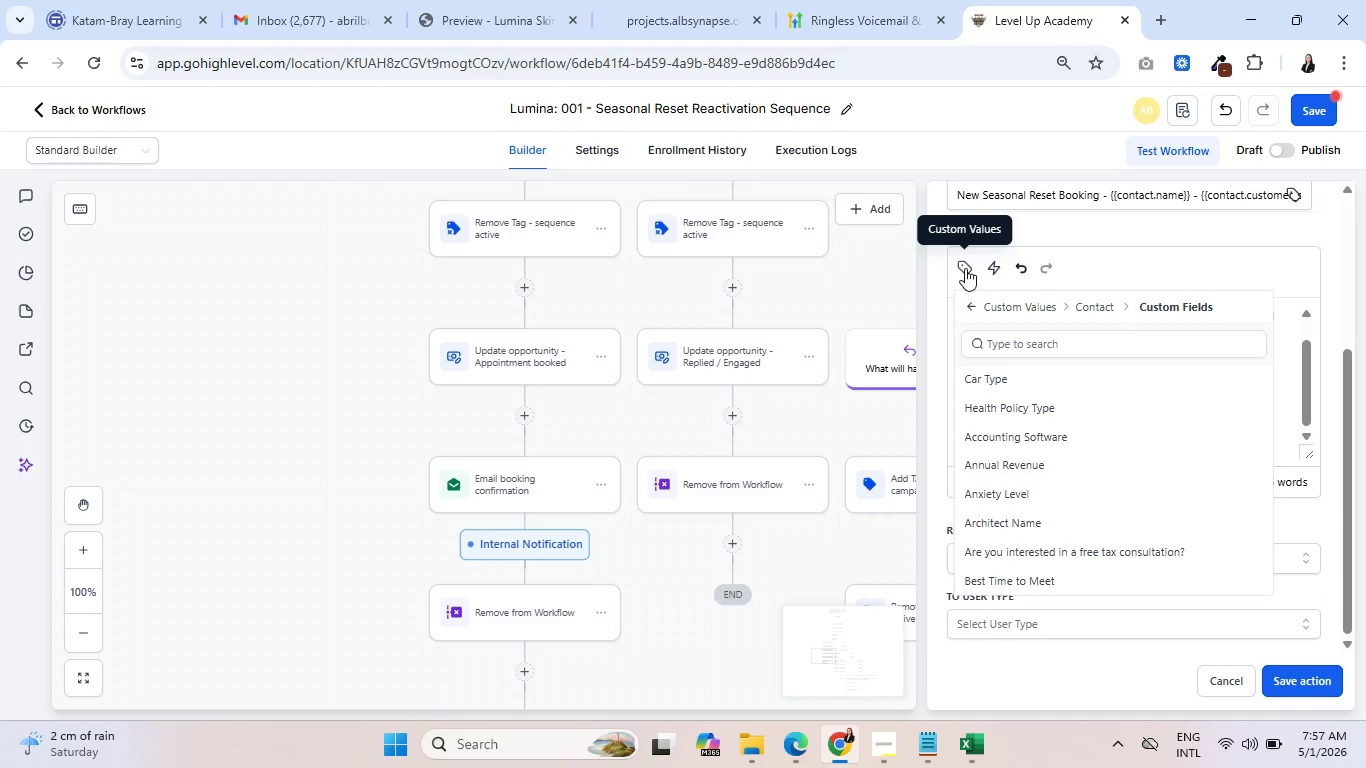 
left_click([1067, 349])
 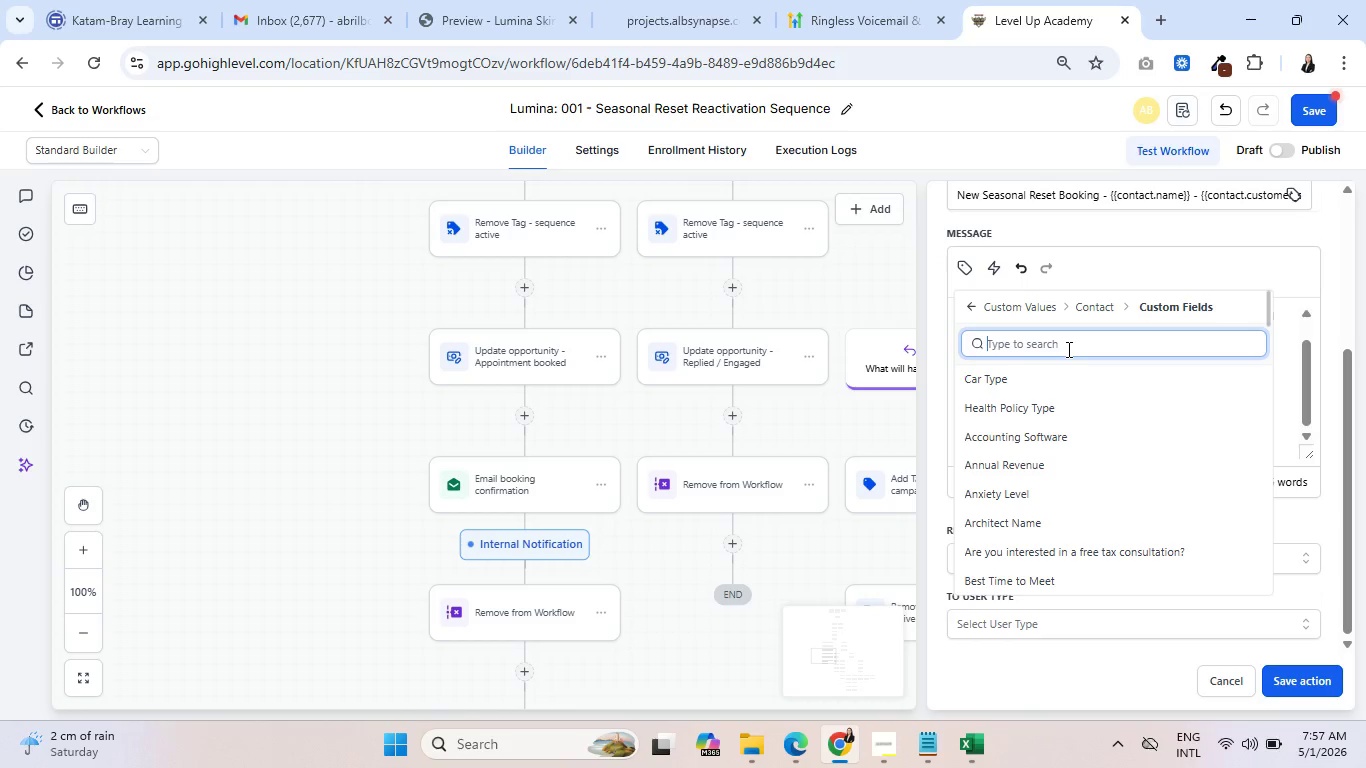 
scroll: coordinate [1065, 373], scroll_direction: down, amount: 12.0
 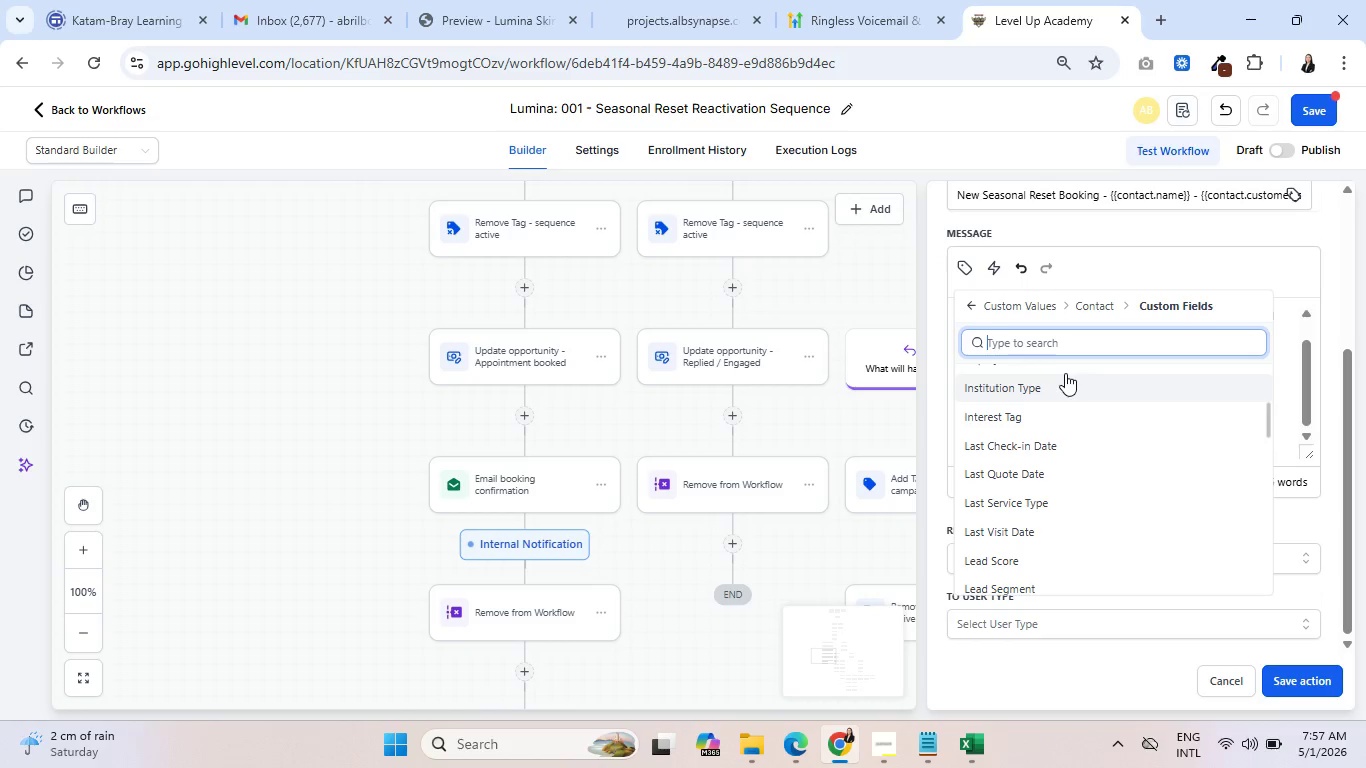 
scroll: coordinate [1065, 373], scroll_direction: up, amount: 5.0
 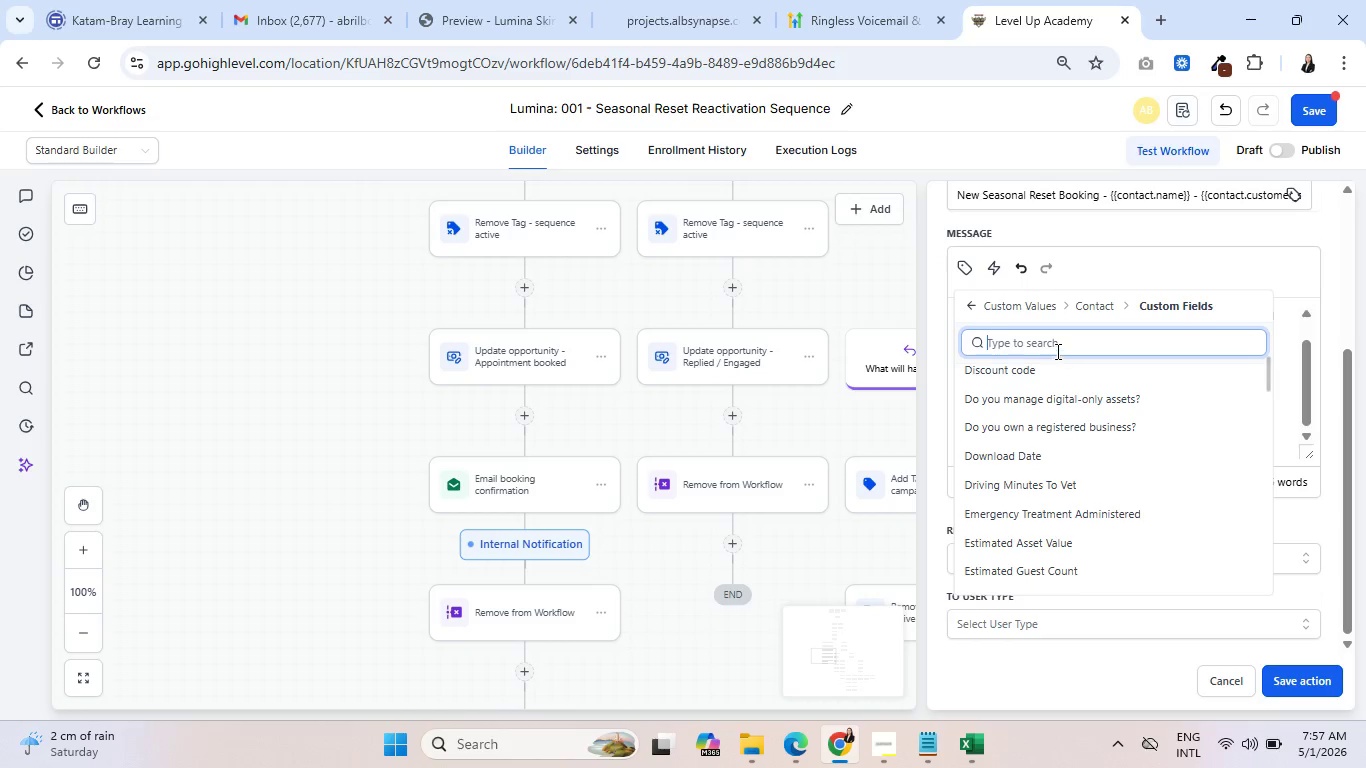 
left_click([1054, 346])
 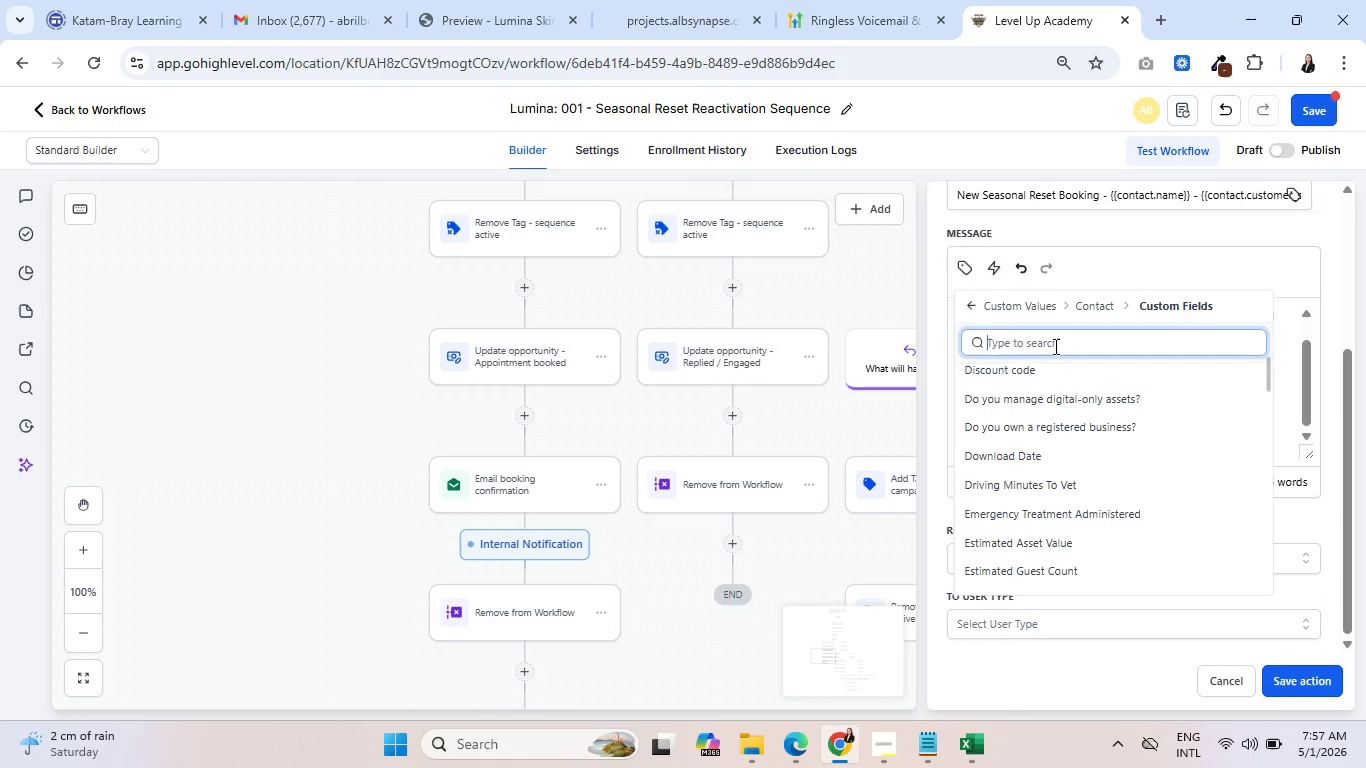 
type(customer)
 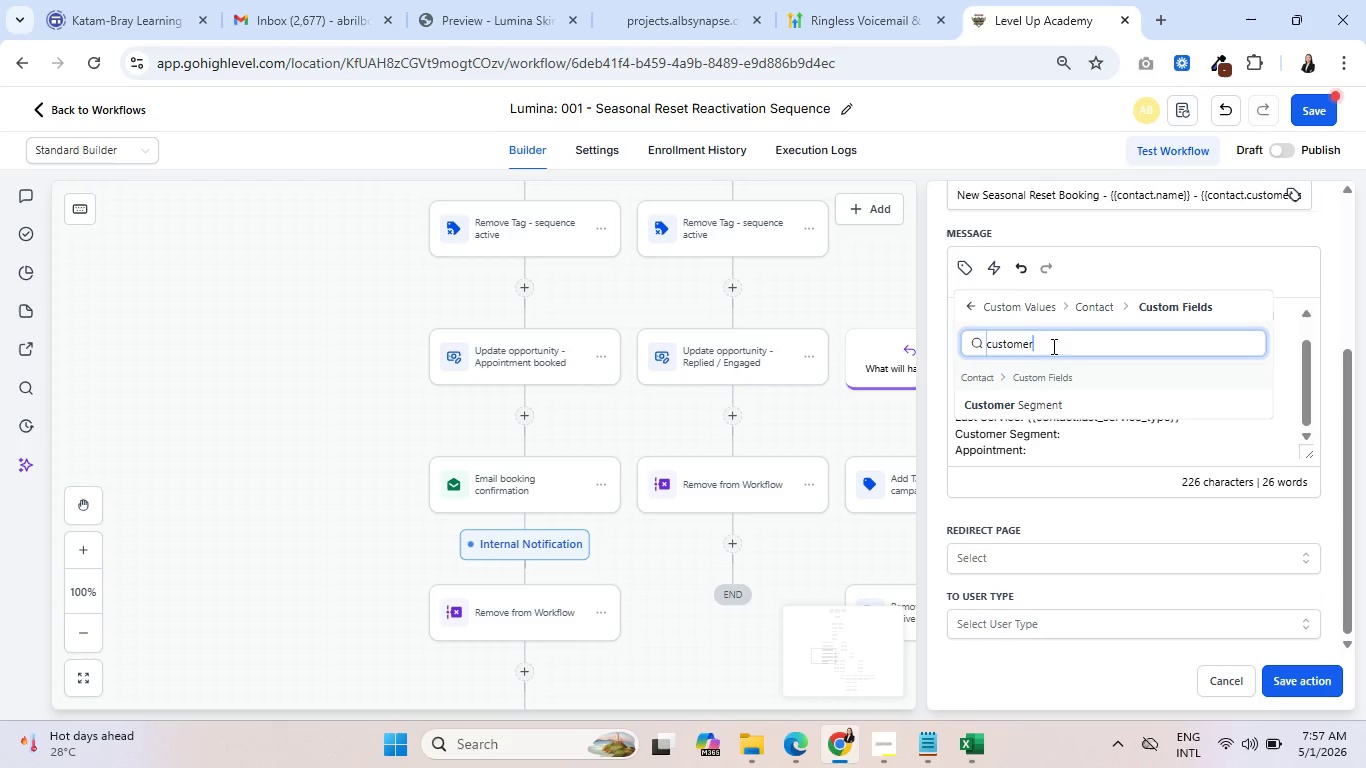 
left_click([1050, 405])
 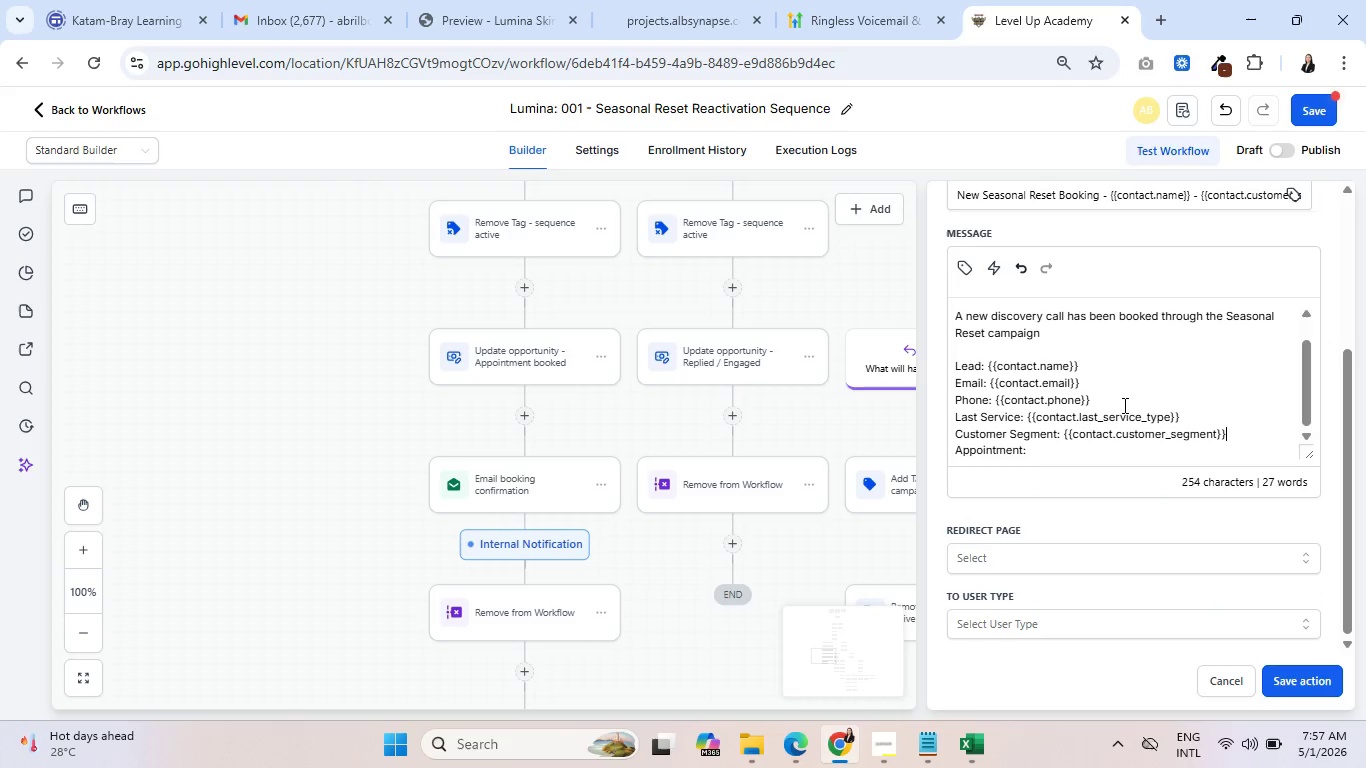 
scroll: coordinate [1124, 407], scroll_direction: down, amount: 2.0
 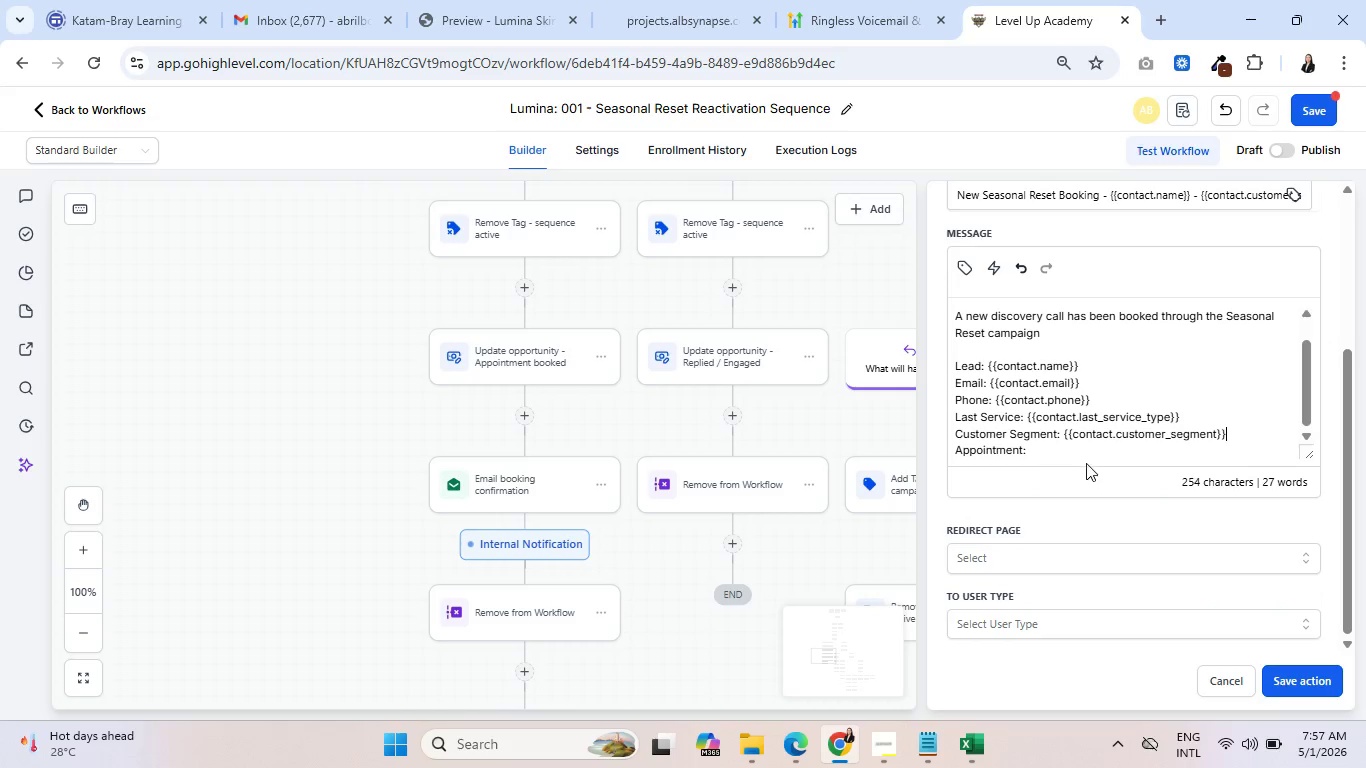 
left_click([1088, 452])
 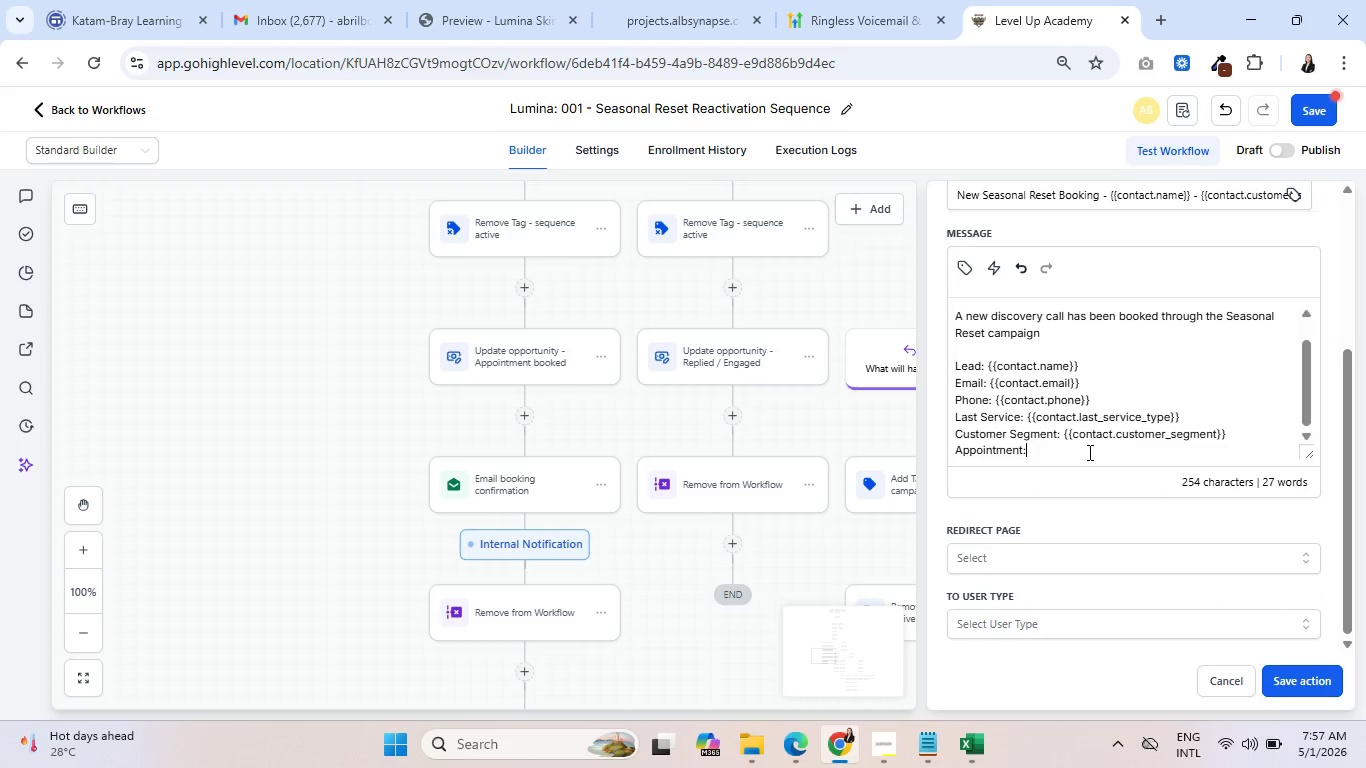 
key(Space)
 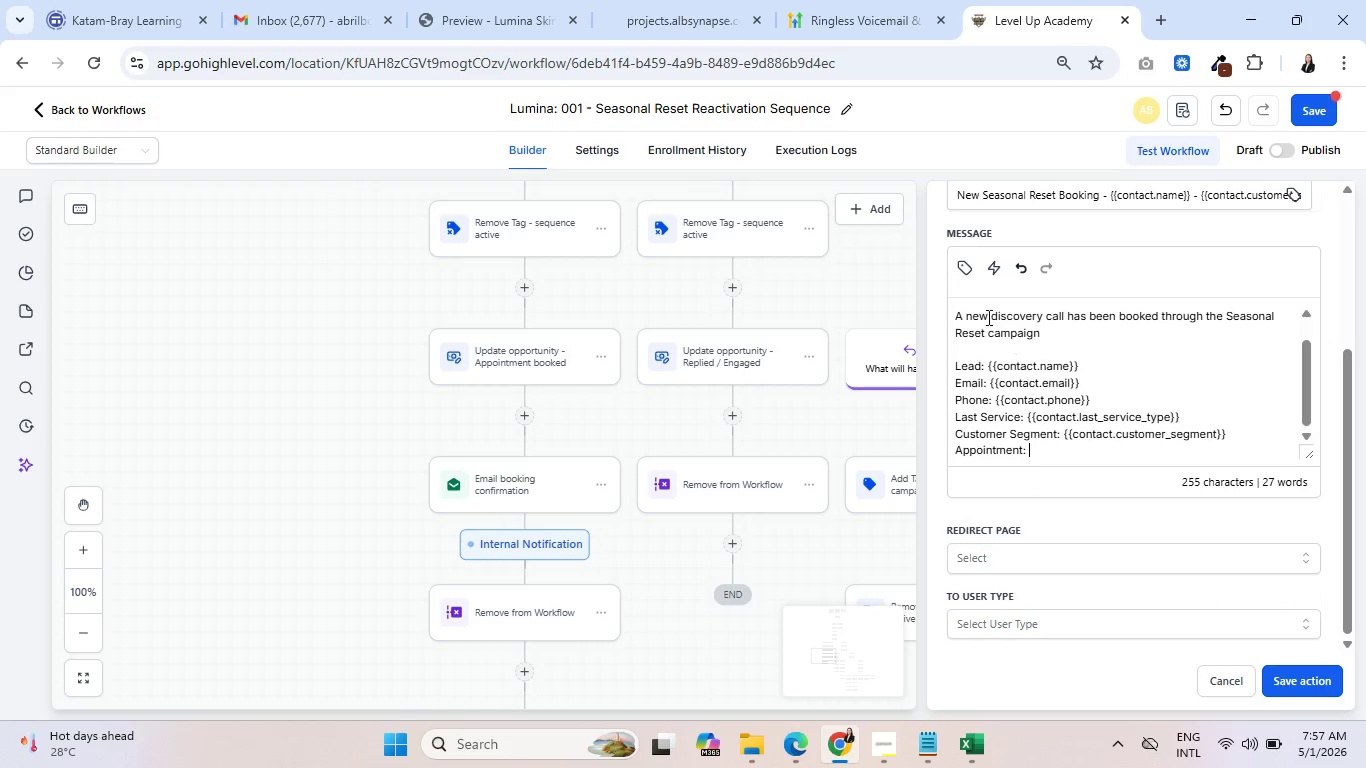 
left_click([964, 266])
 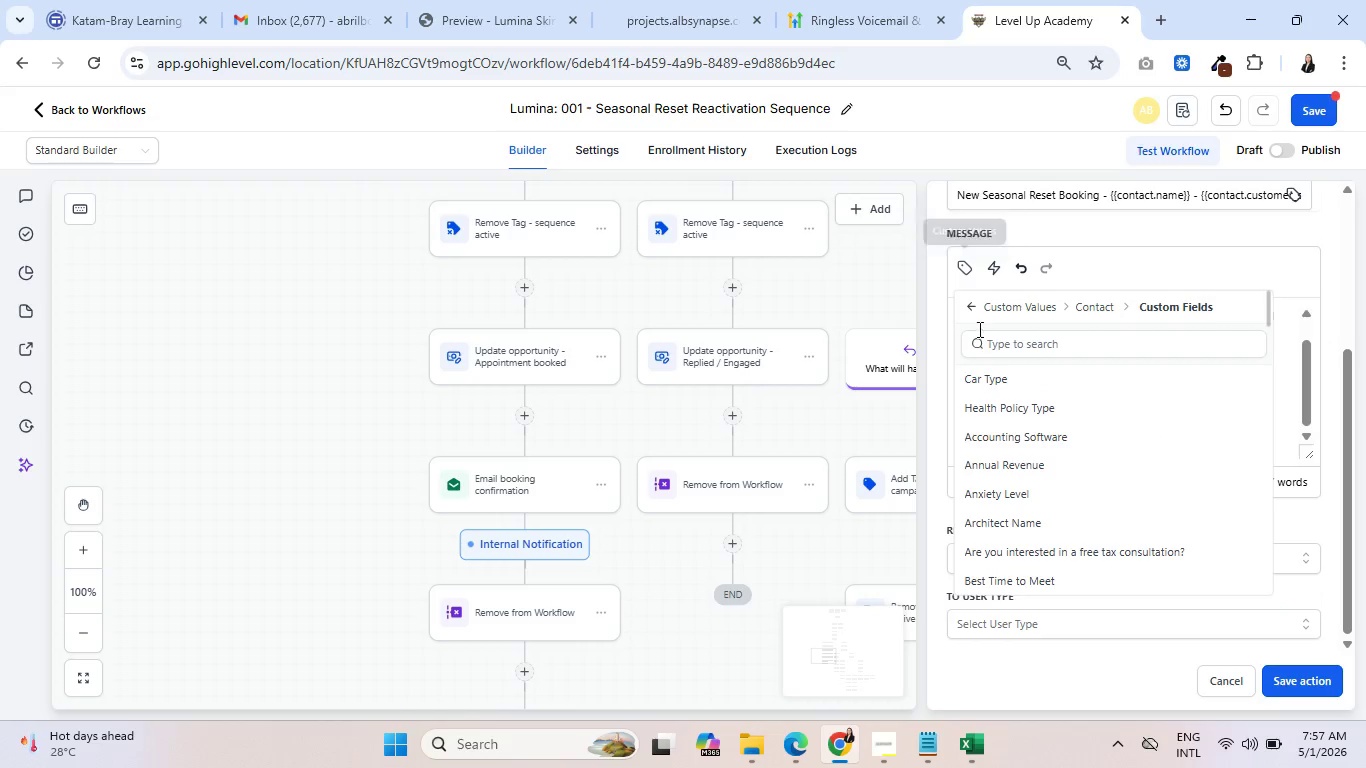 
left_click([970, 308])
 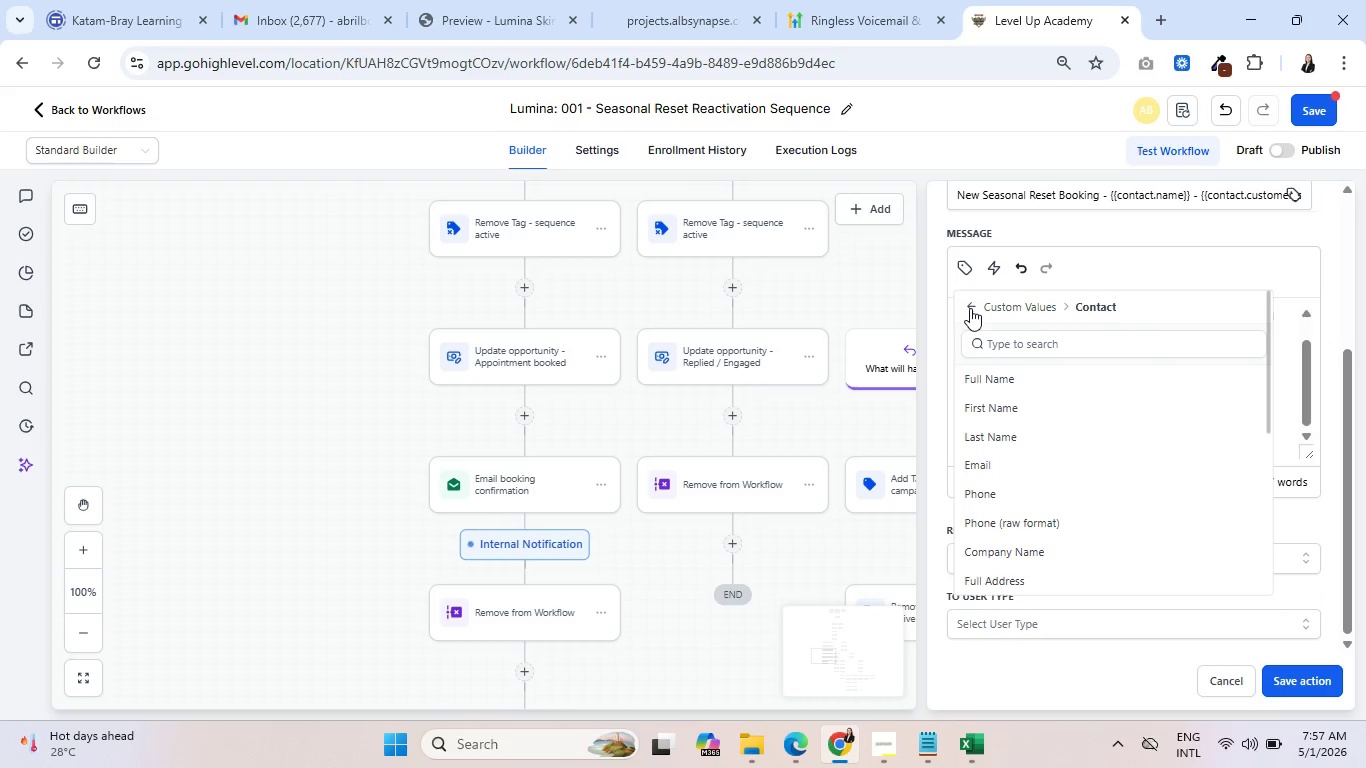 
left_click([970, 308])
 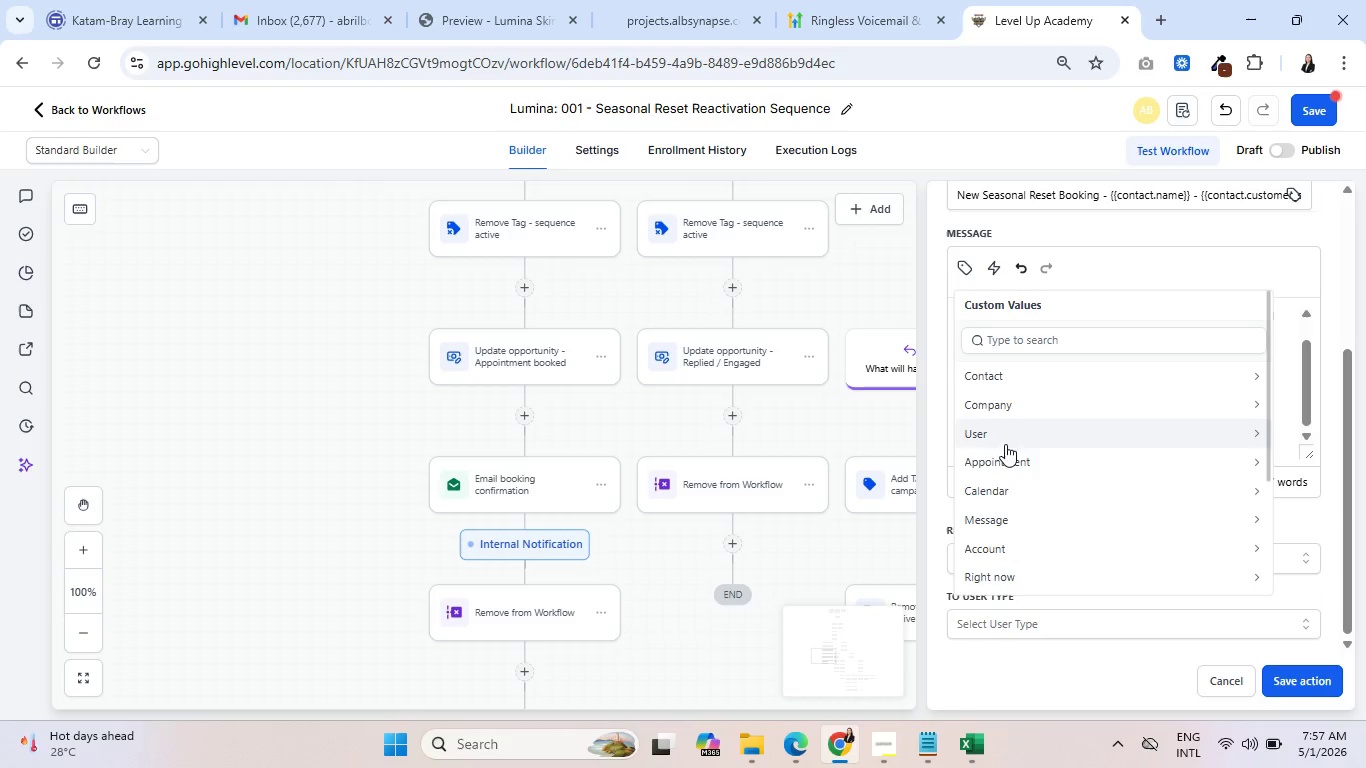 
left_click([1008, 453])
 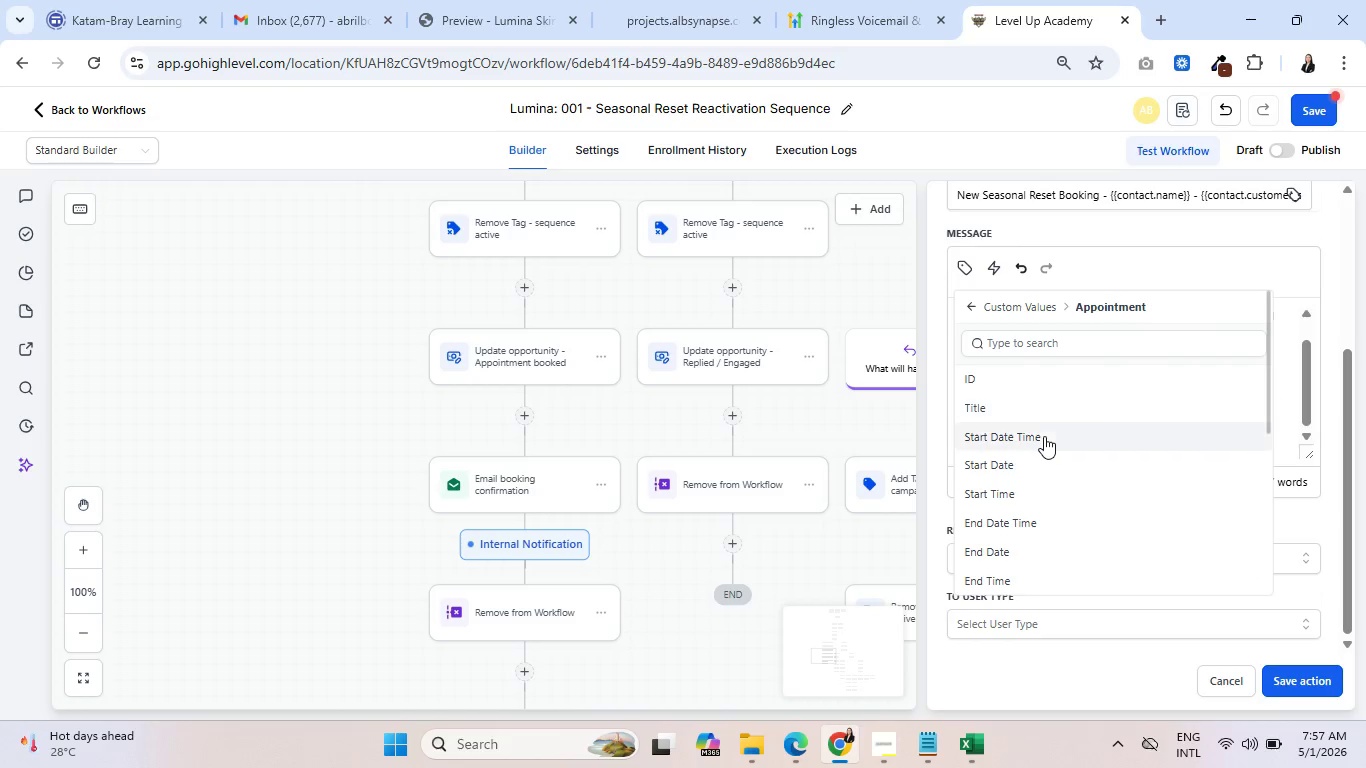 
left_click([1043, 438])
 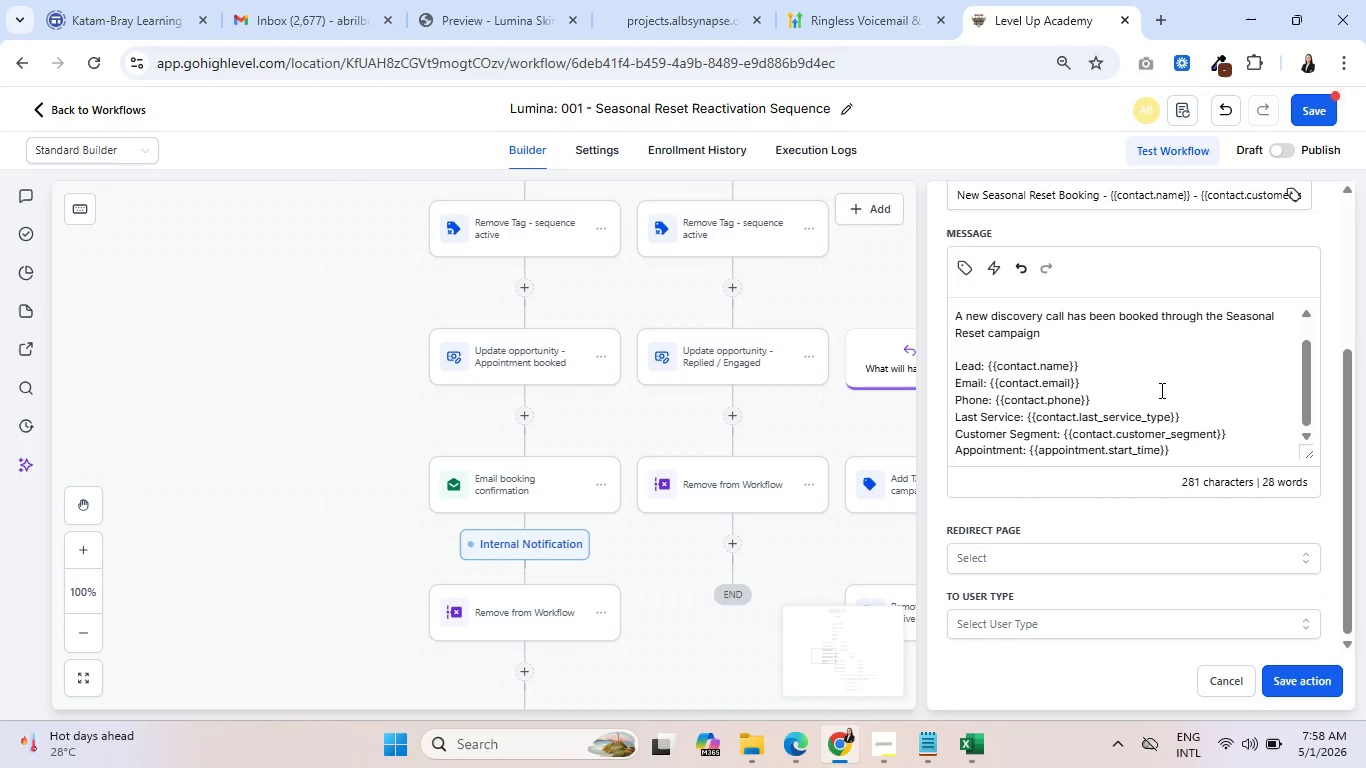 
scroll: coordinate [1160, 389], scroll_direction: down, amount: 1.0
 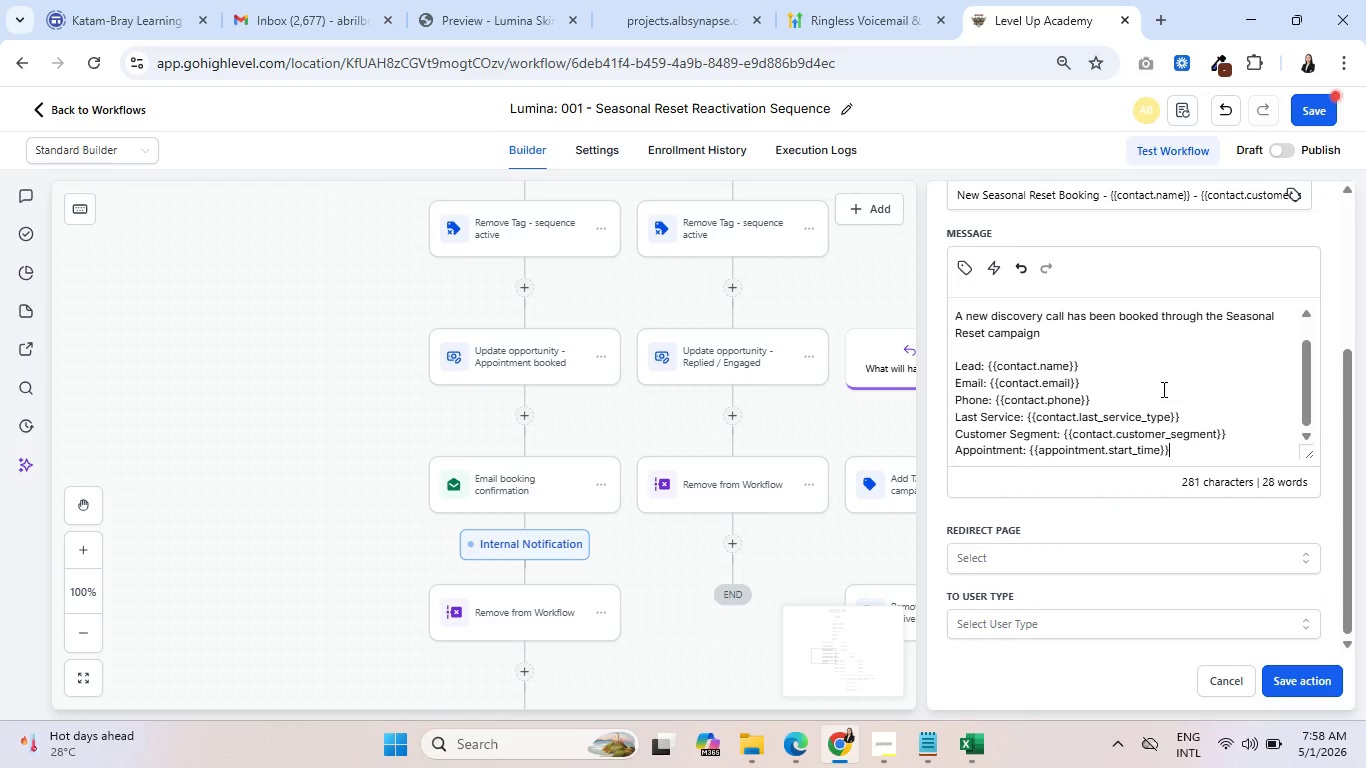 
key(Enter)
 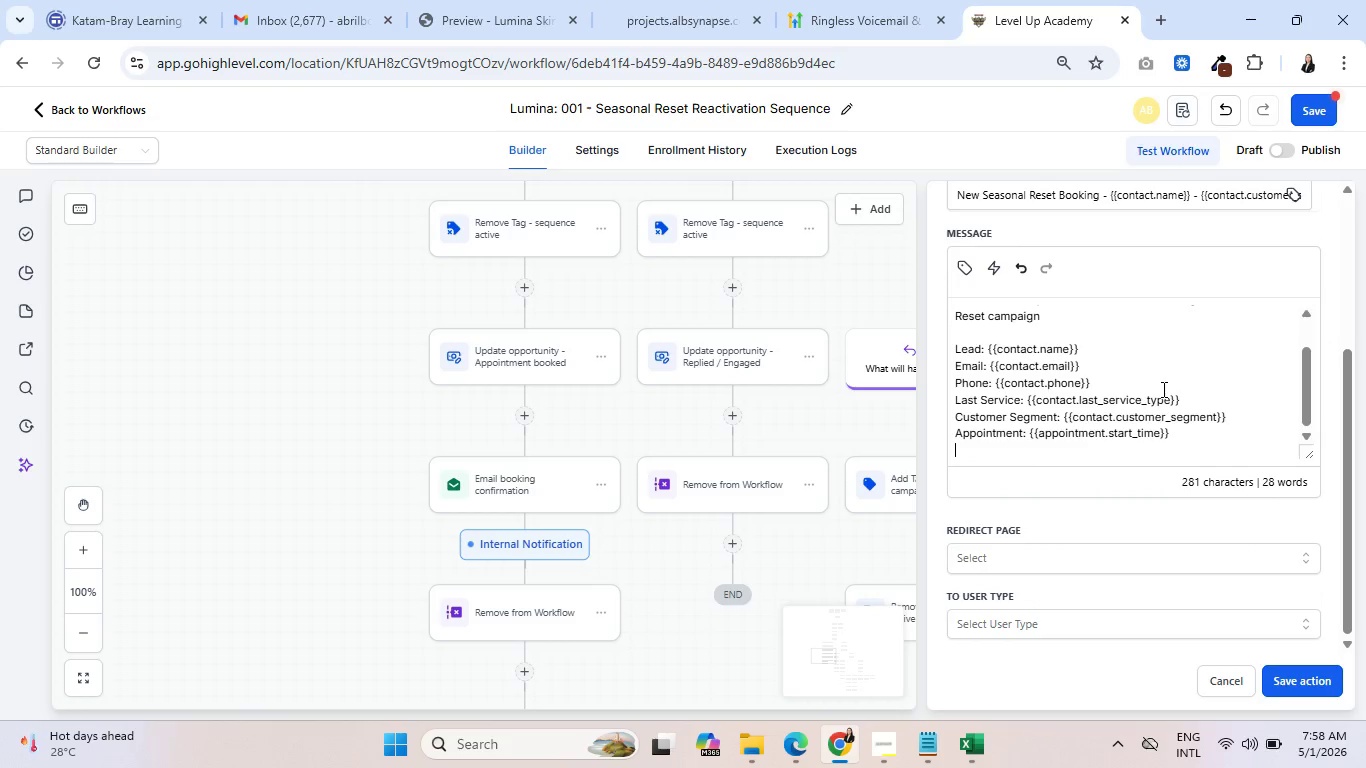 
key(Enter)
 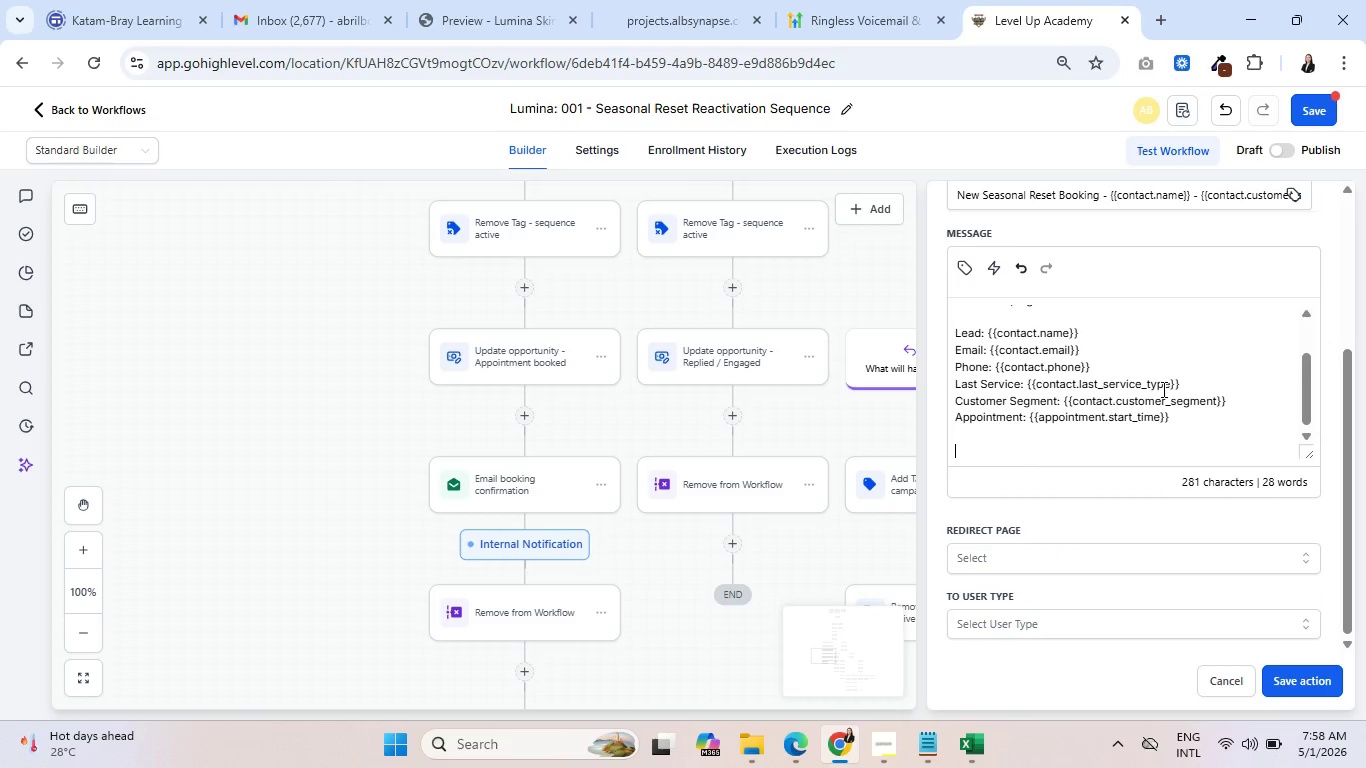 
type(No action )
key(Backspace)
key(Backspace)
key(Backspace)
key(Backspace)
key(Backspace)
key(Backspace)
key(Backspace)
key(Backspace)
key(Backspace)
key(Backspace)
type(Please review the data befro)
key(Backspace)
key(Backspace)
type(ore the call.)
 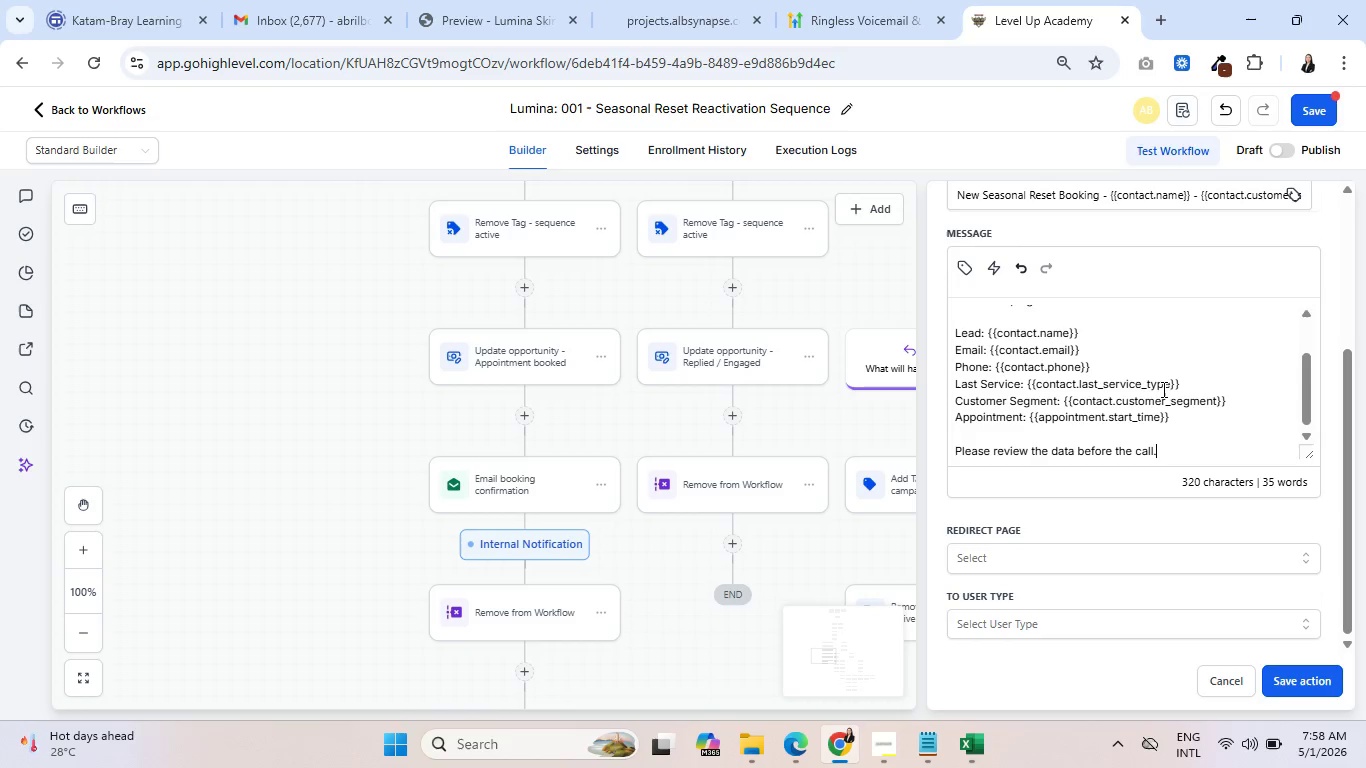 
scroll: coordinate [1230, 396], scroll_direction: up, amount: 8.0
 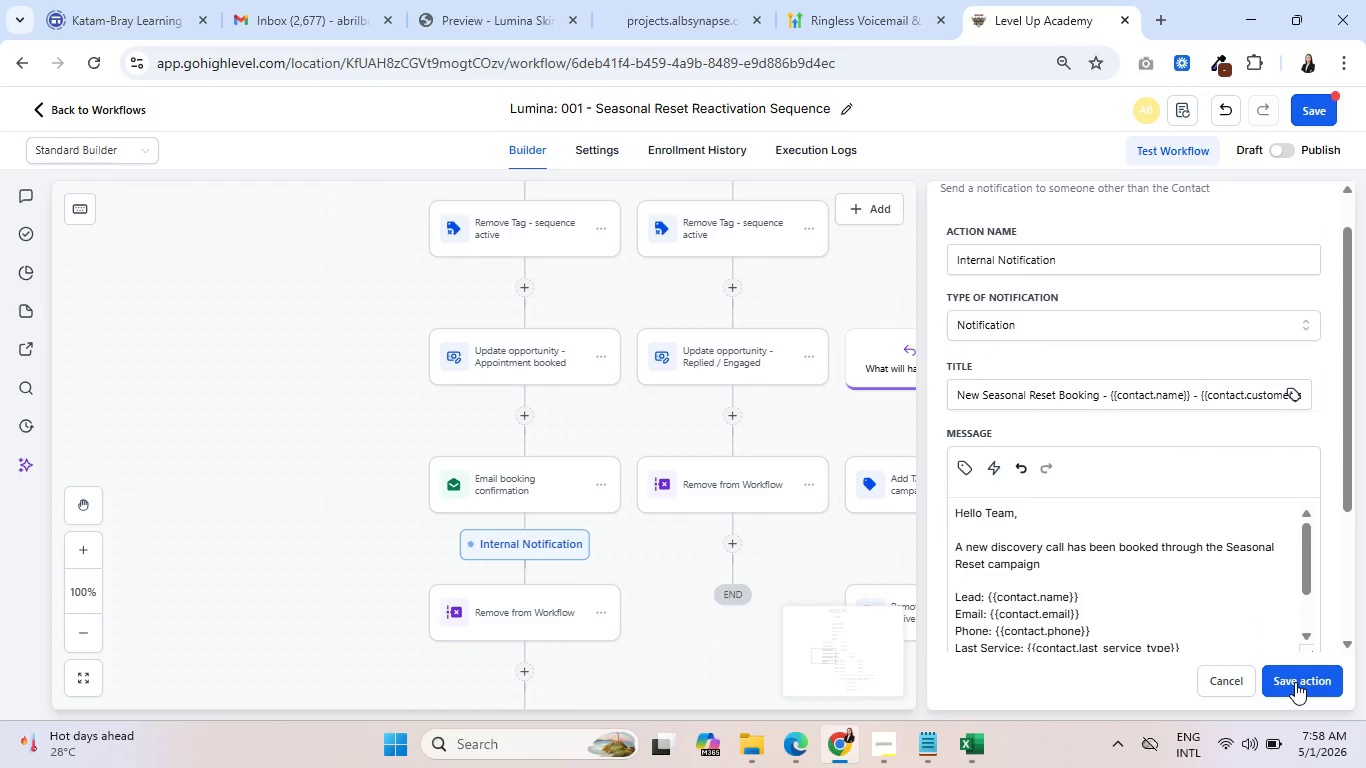 
left_click([1295, 682])
 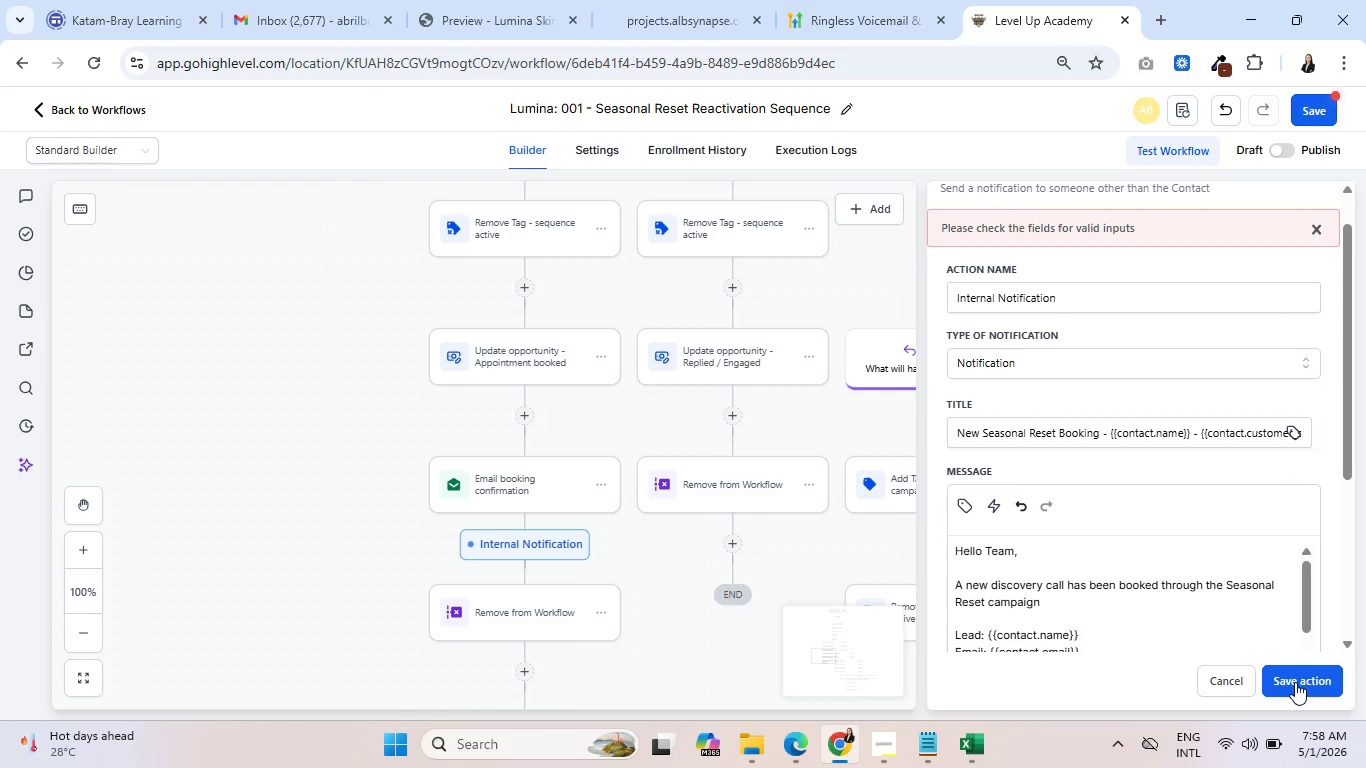 
scroll: coordinate [1196, 541], scroll_direction: down, amount: 11.0
 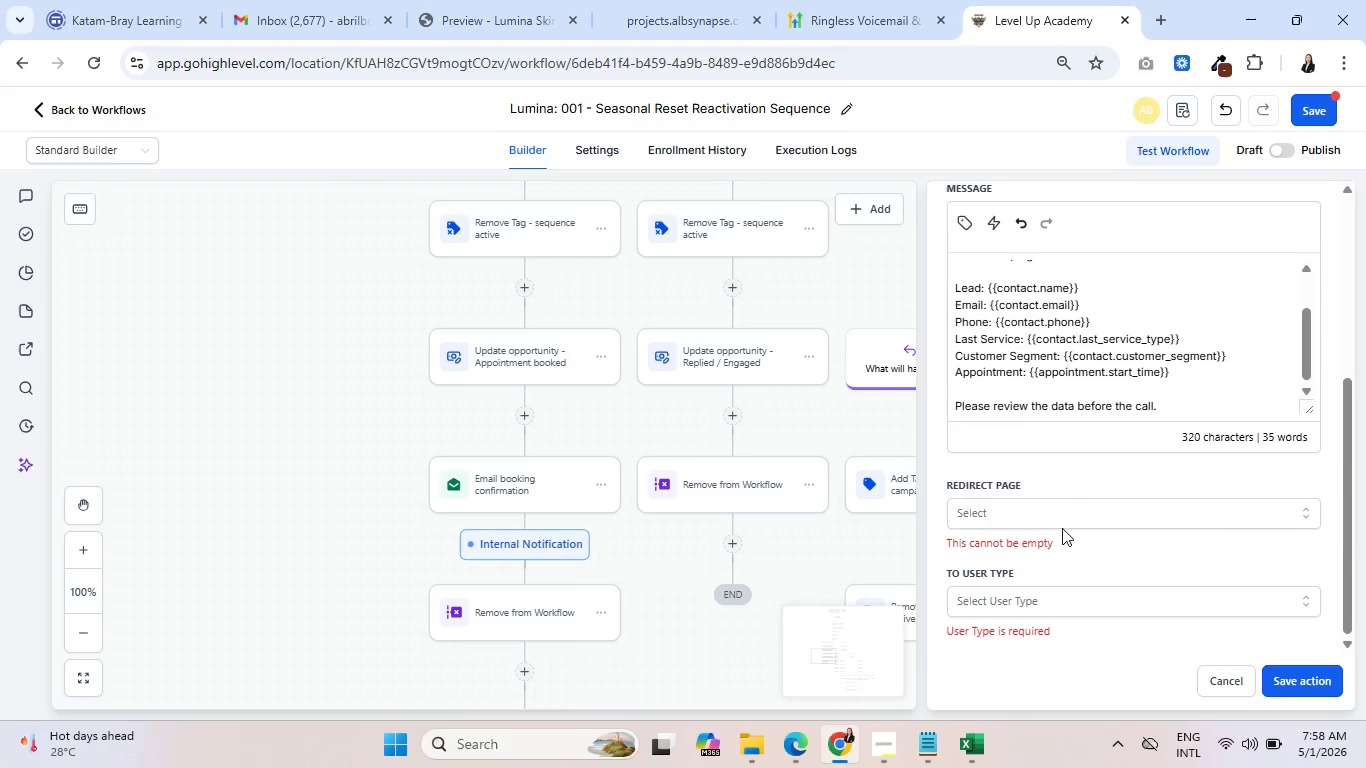 
left_click([1059, 499])
 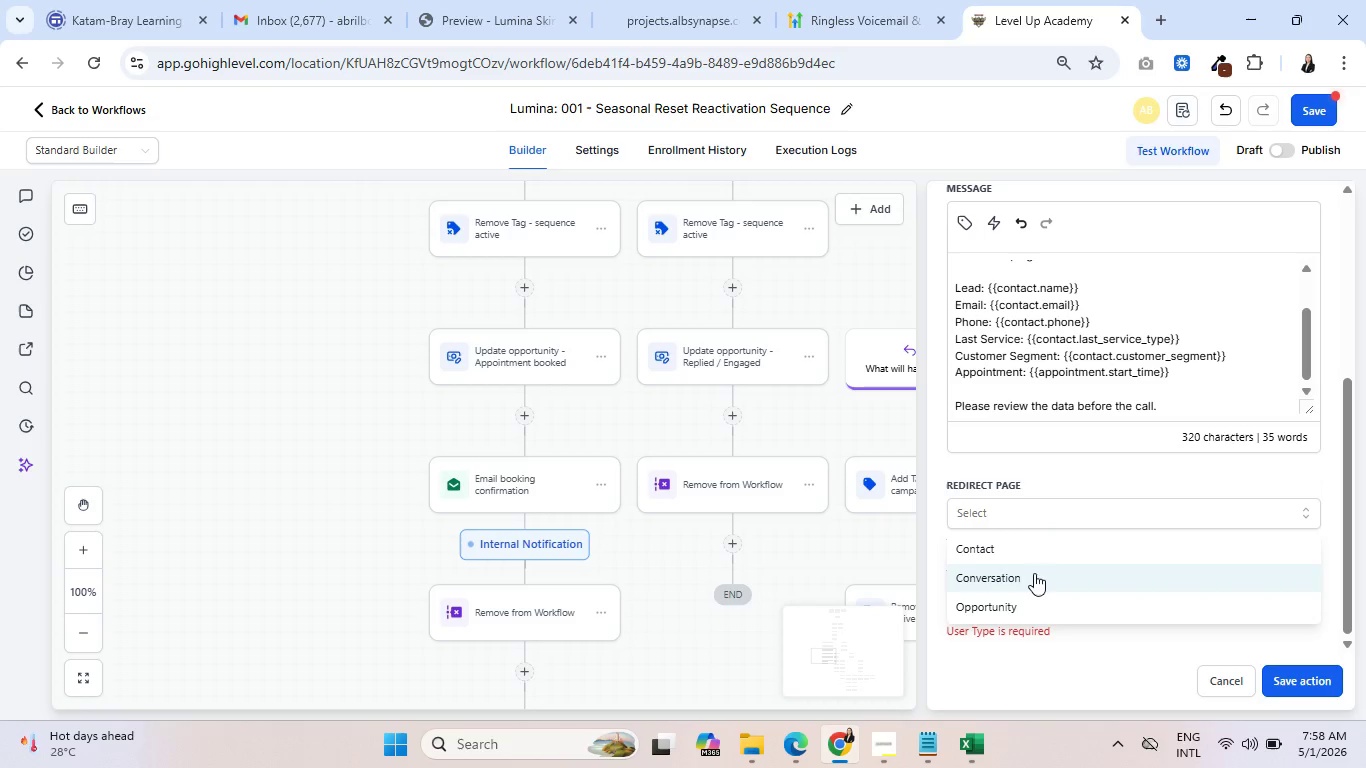 
left_click([1034, 600])
 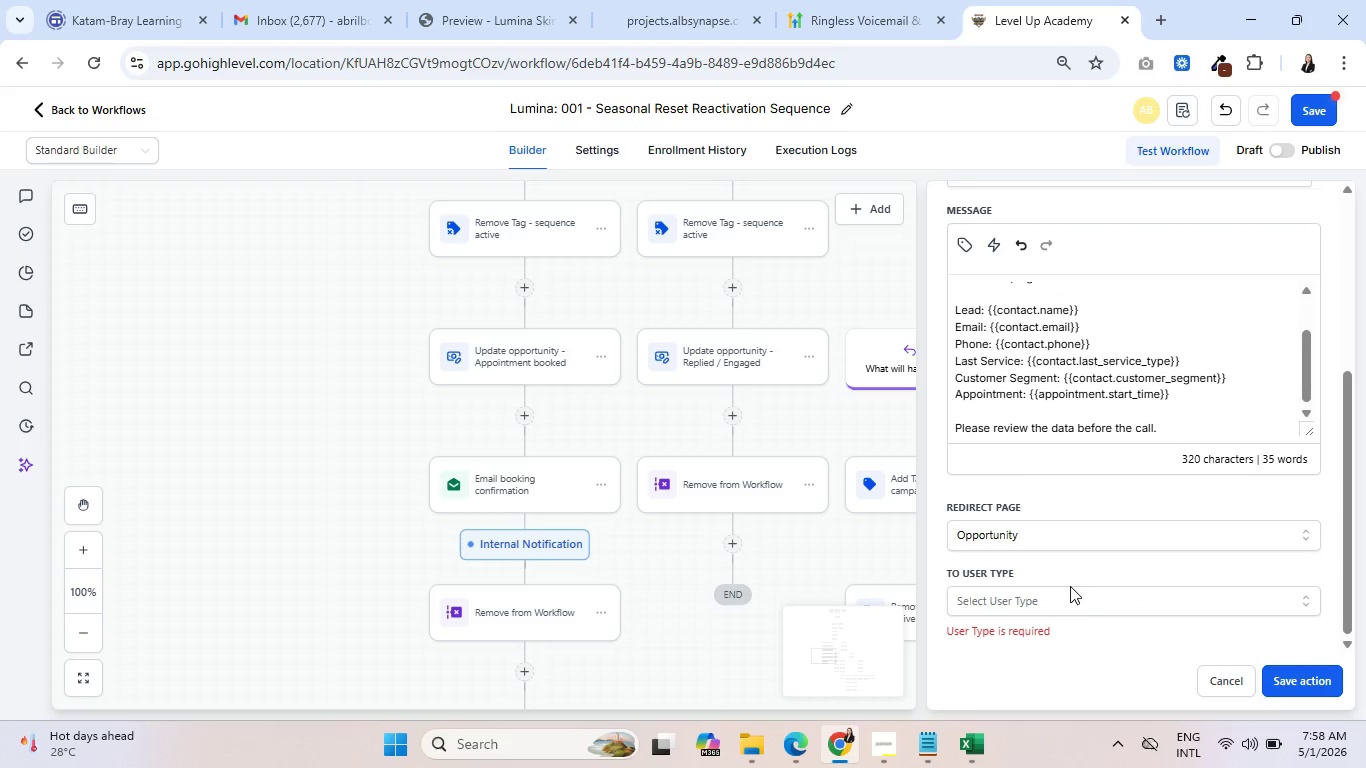 
left_click([1079, 602])
 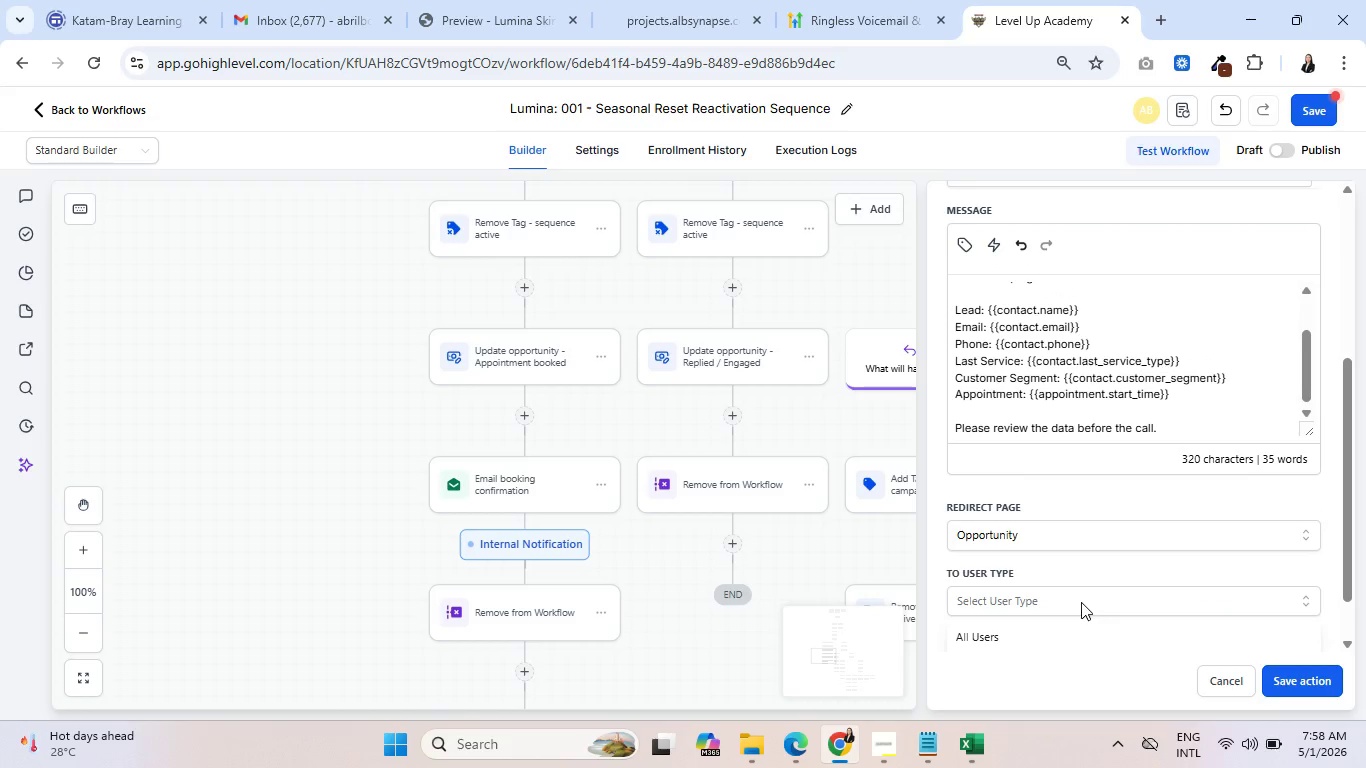 
scroll: coordinate [1104, 577], scroll_direction: down, amount: 3.0
 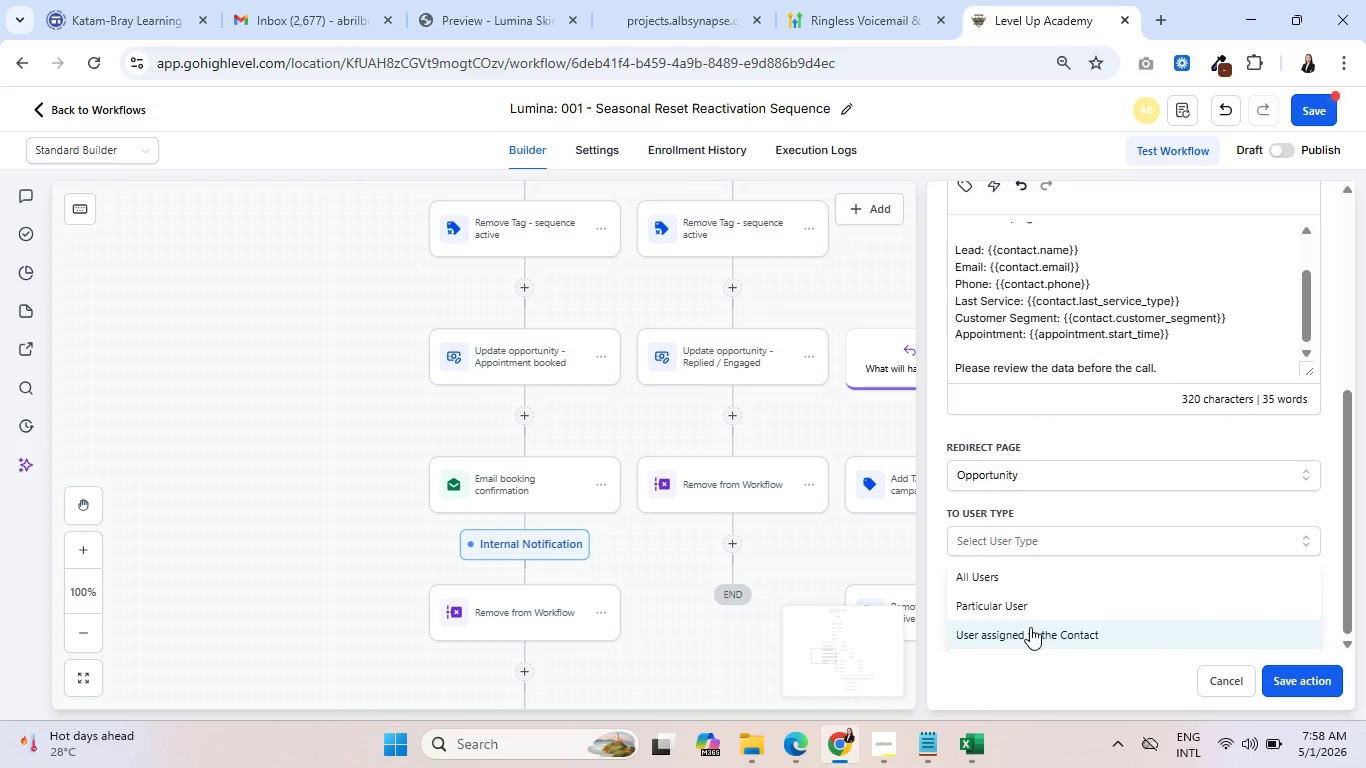 
left_click([1031, 629])
 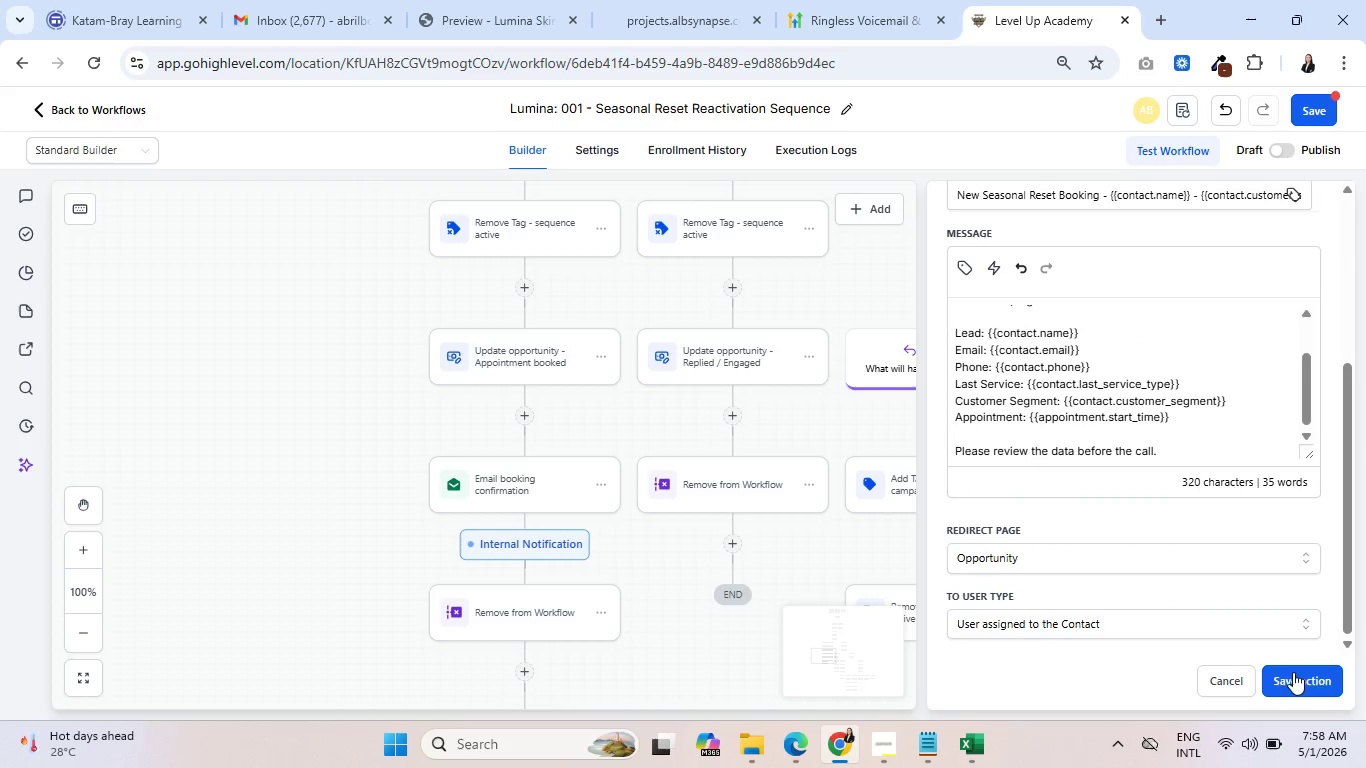 
left_click([1295, 674])
 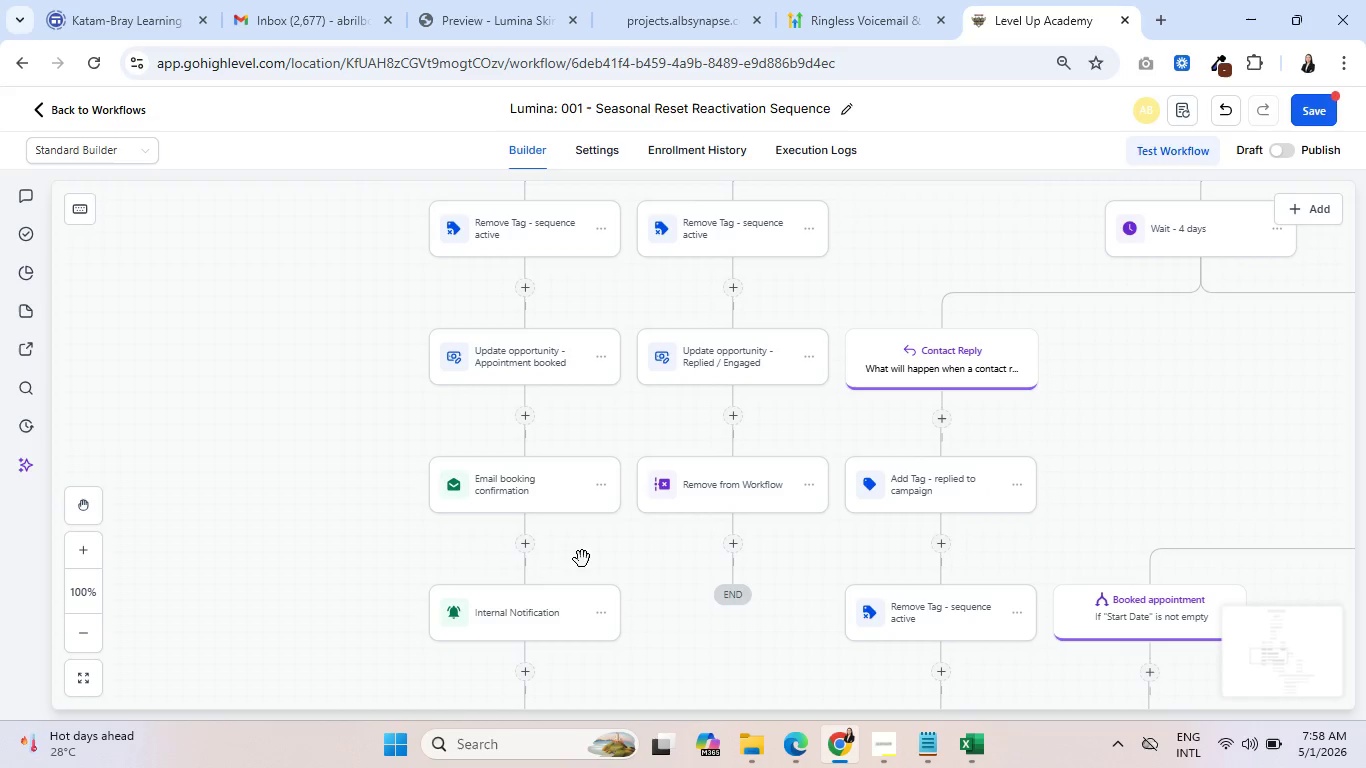 
wait(5.03)
 